 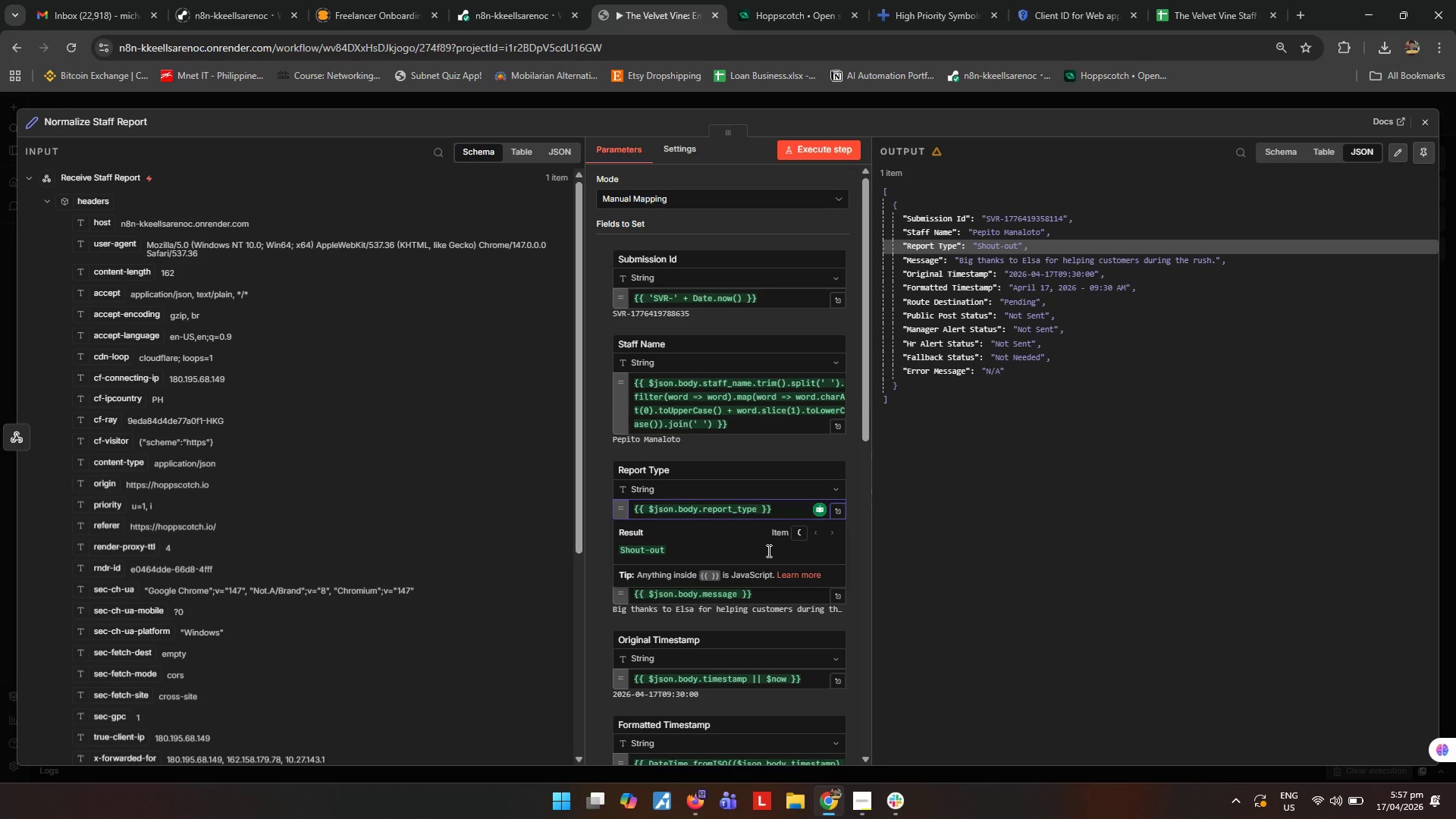 
type(.trim()
 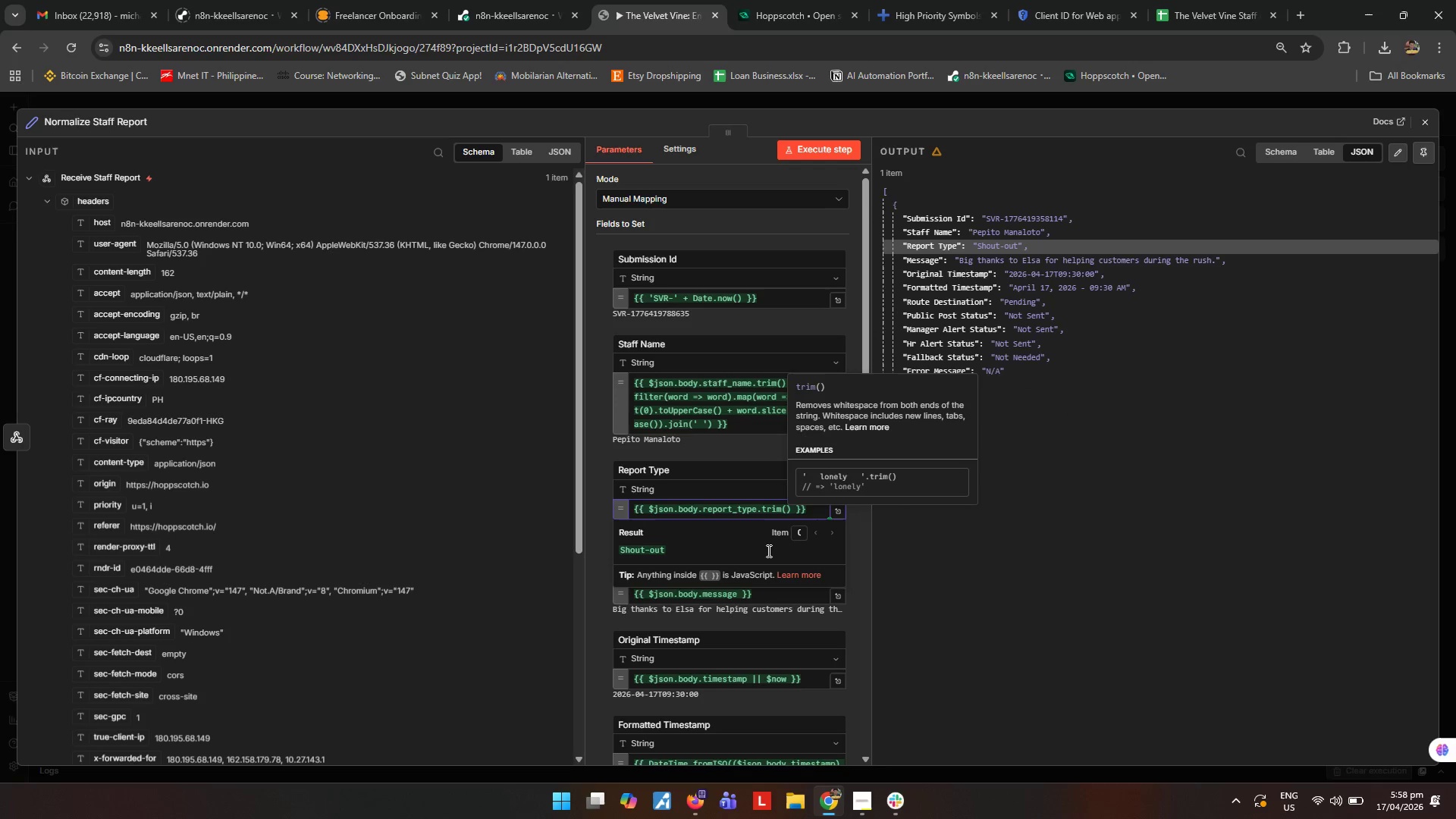 
key(ArrowRight)
 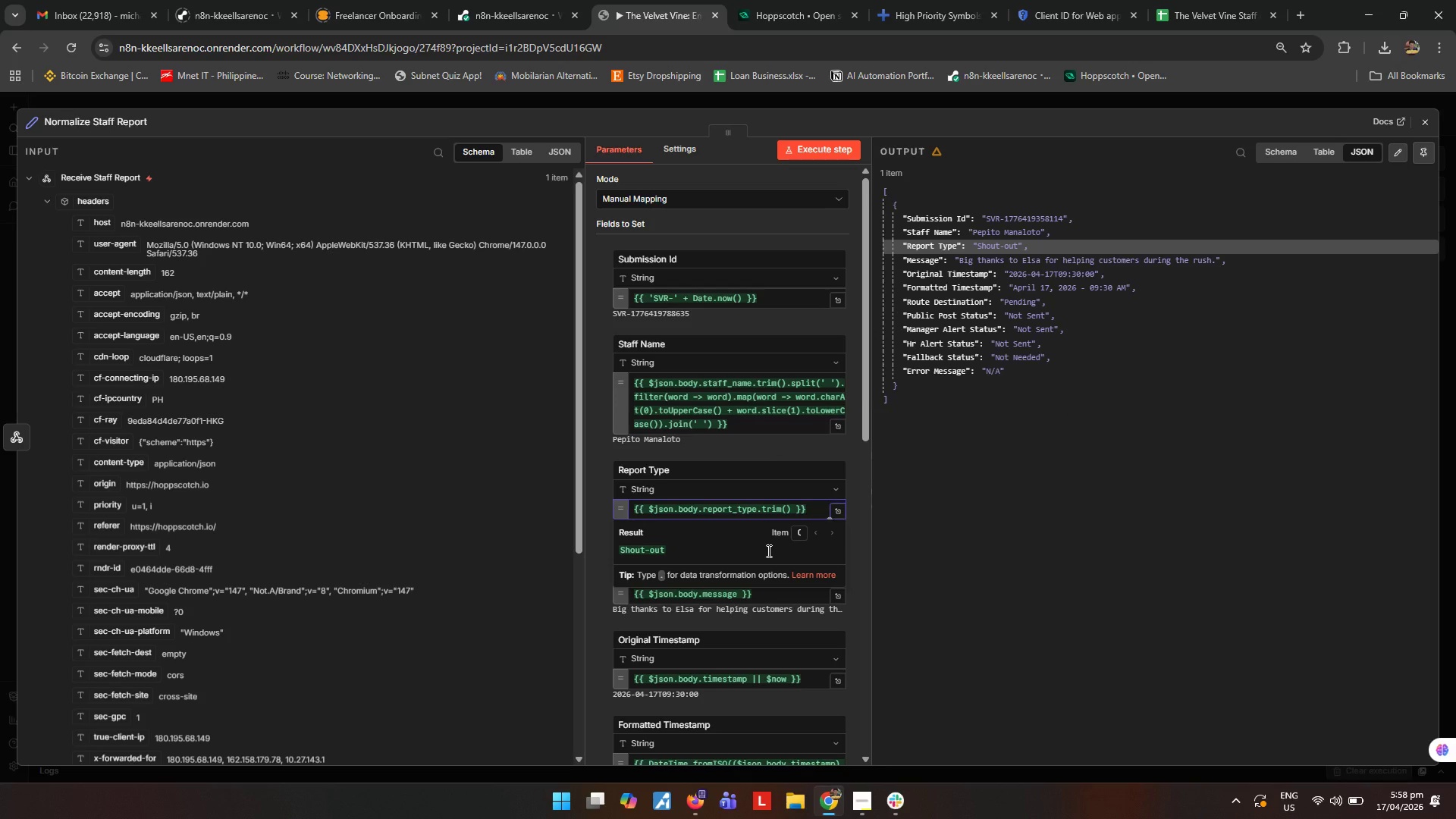 
type(.toLowe)
key(Tab)
 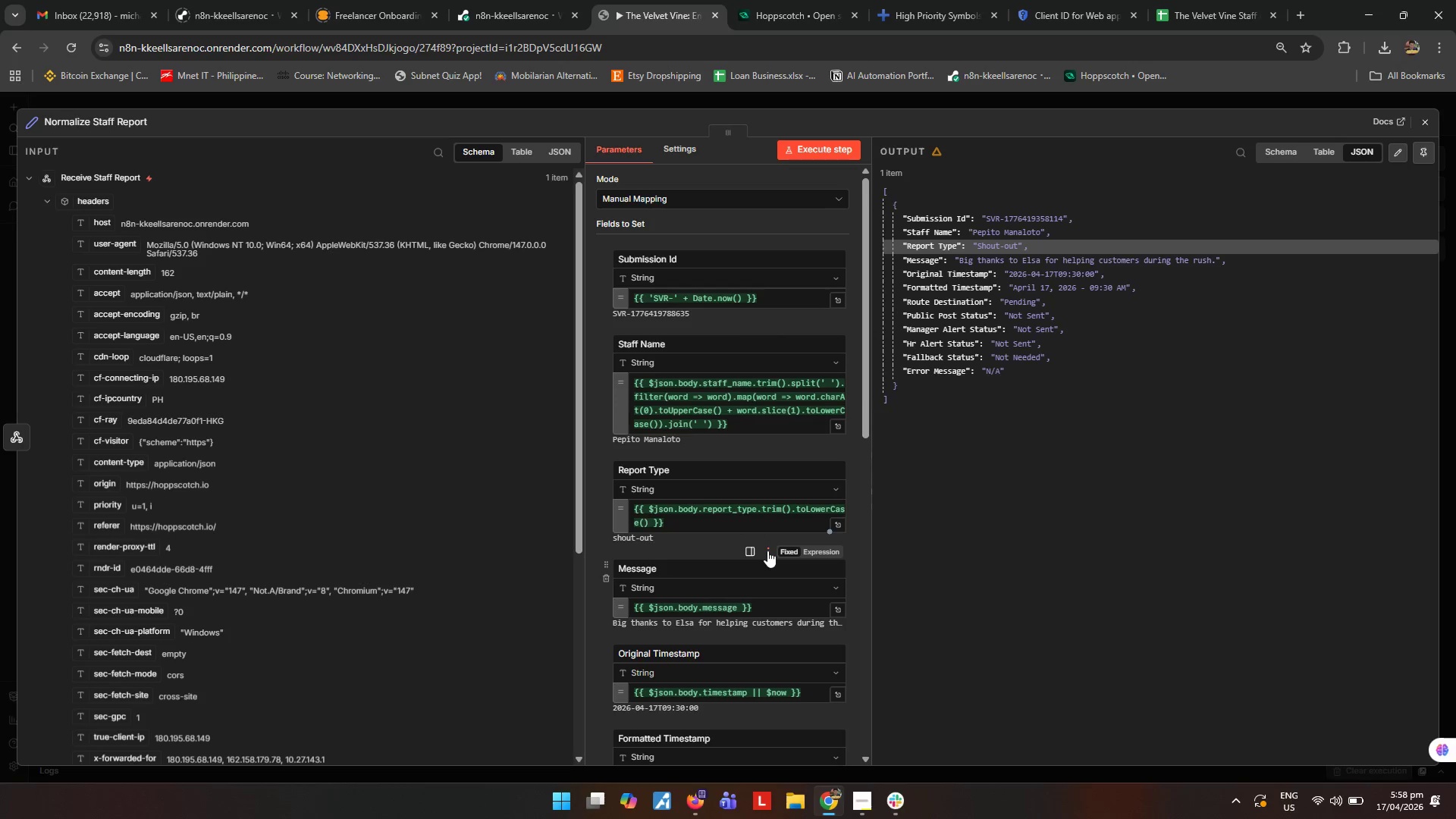 
type( === 'shout-out)
 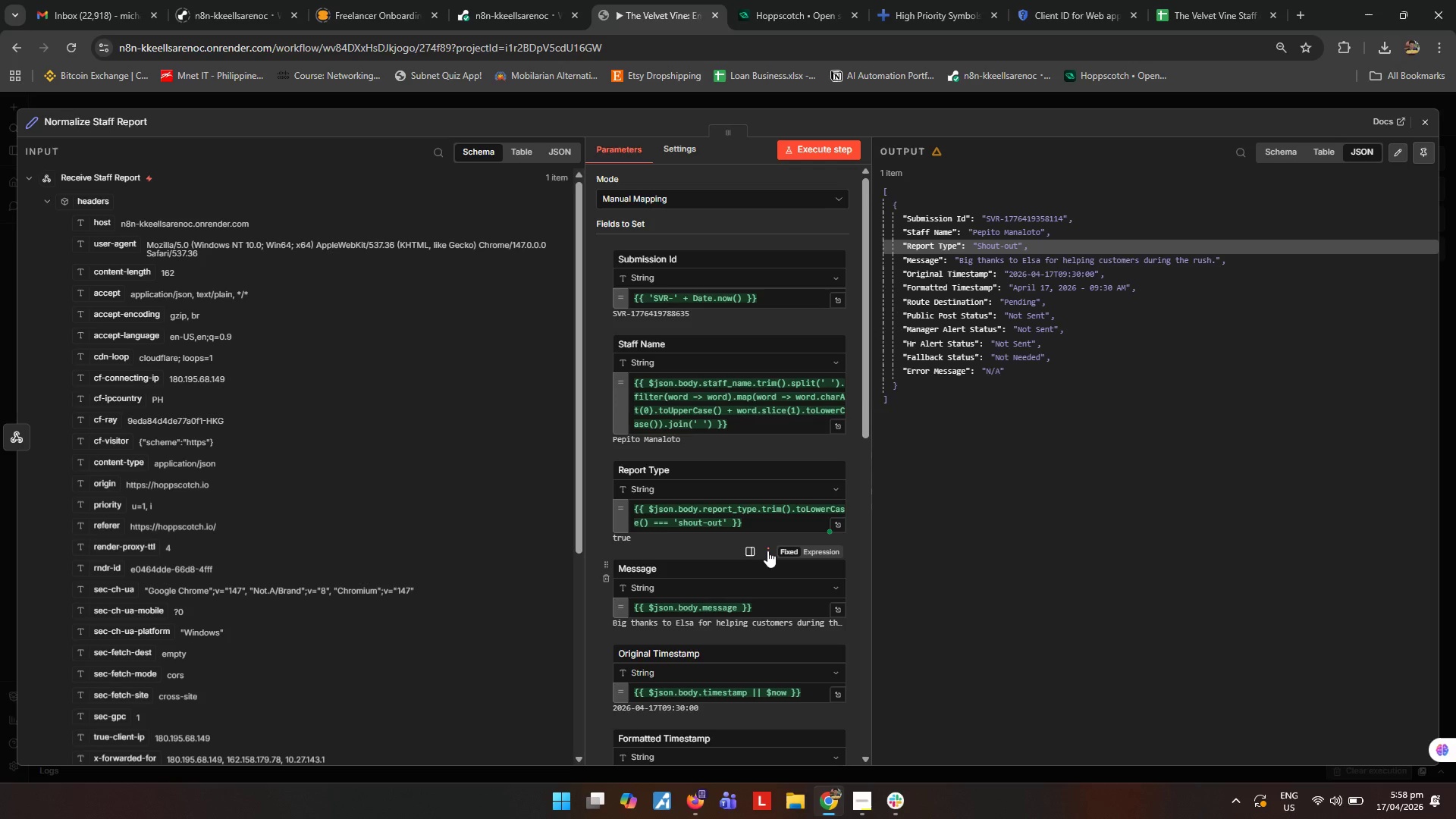 
key(ArrowRight)
 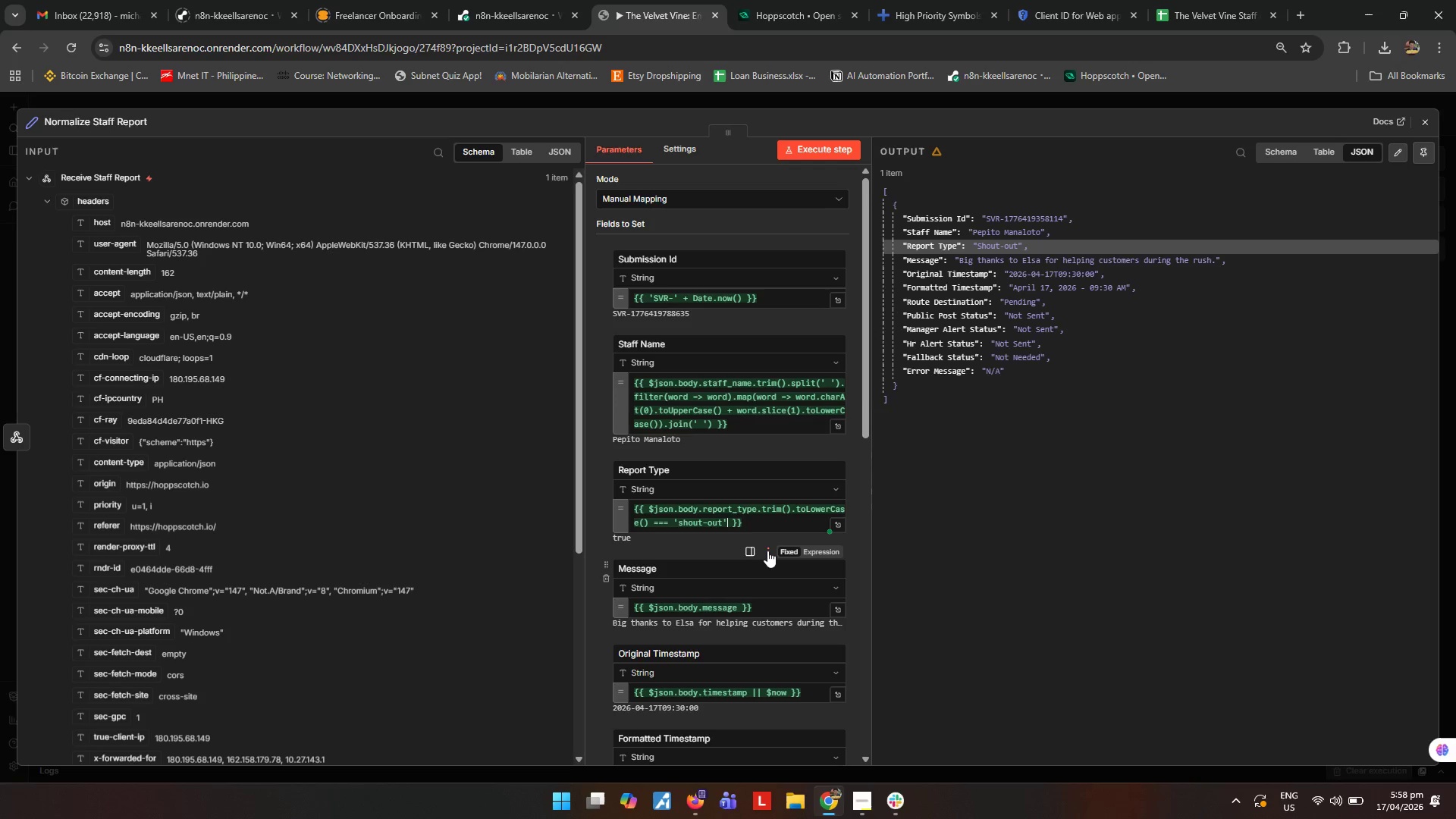 
key(Space)
 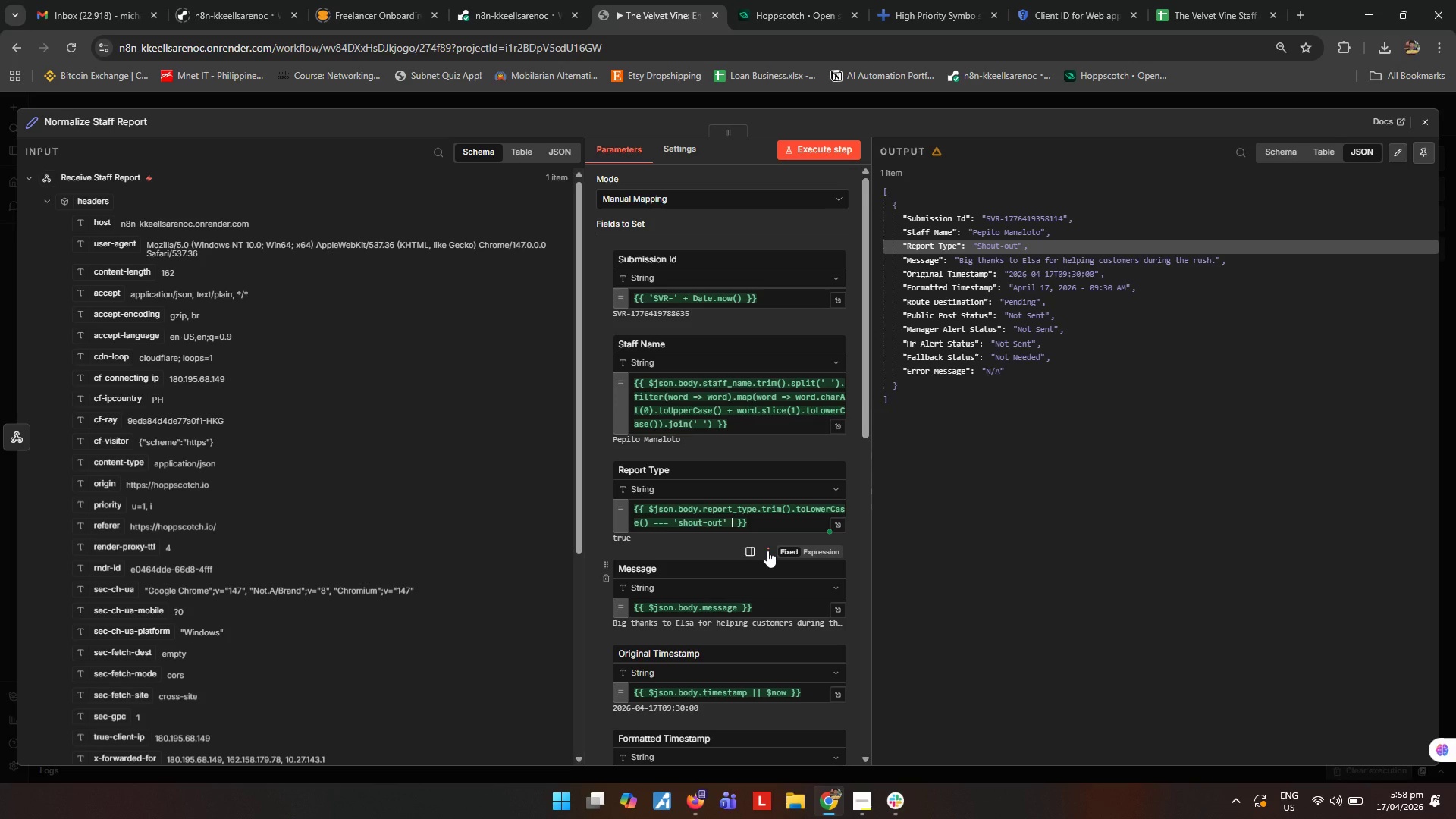 
key(Shift+ShiftRight)
 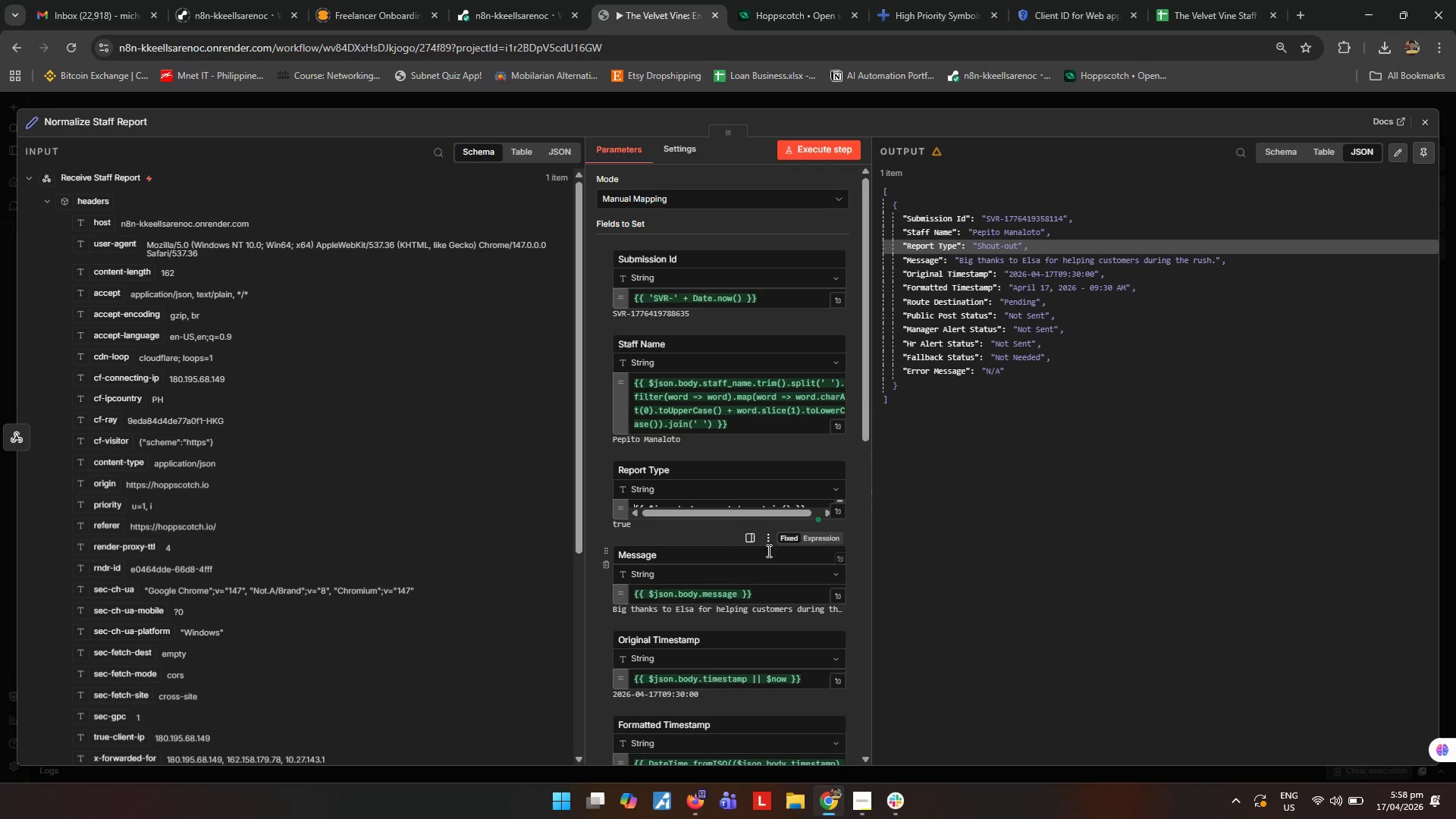 
key(Shift+Slash)
 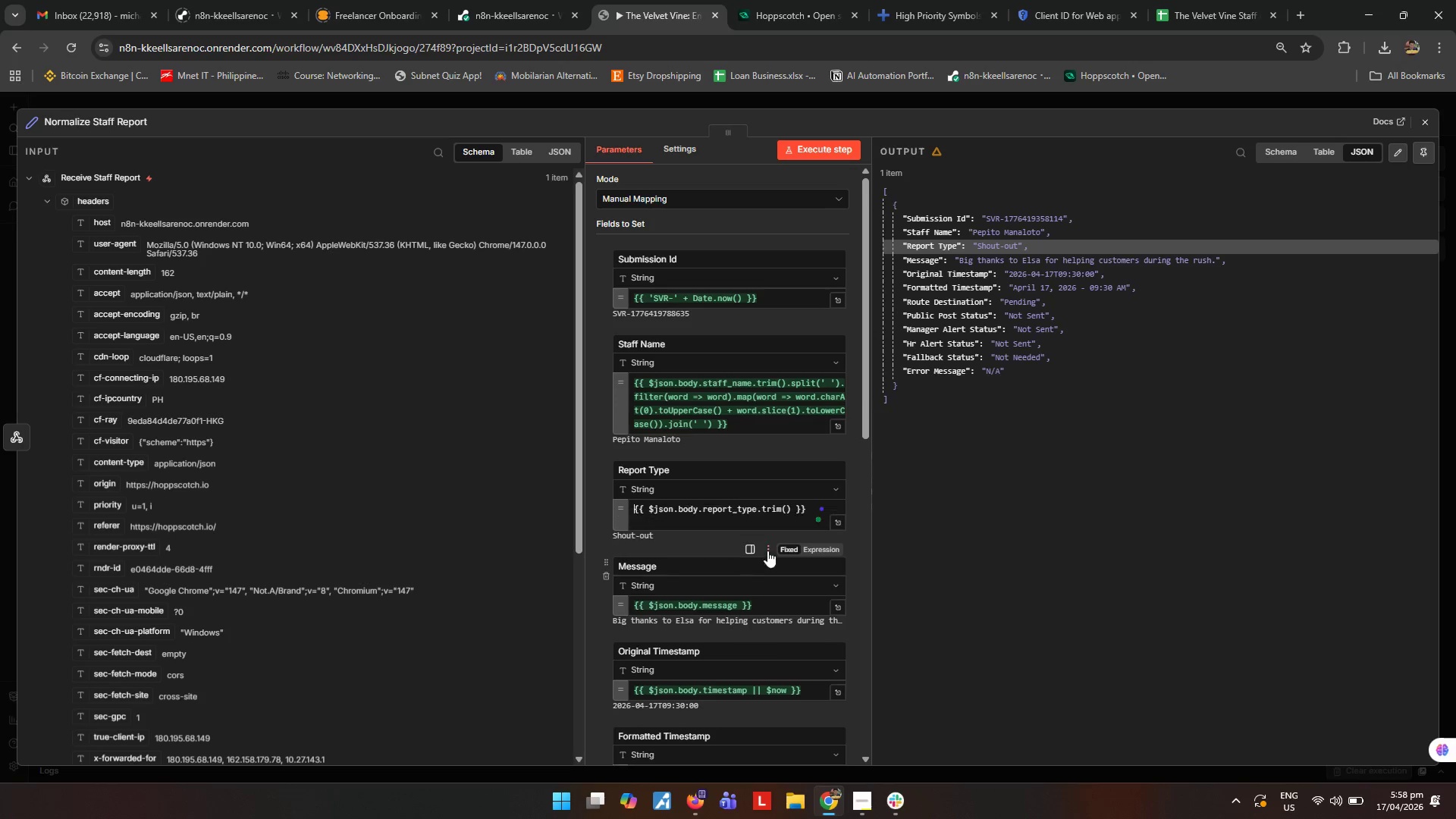 
key(Space)
 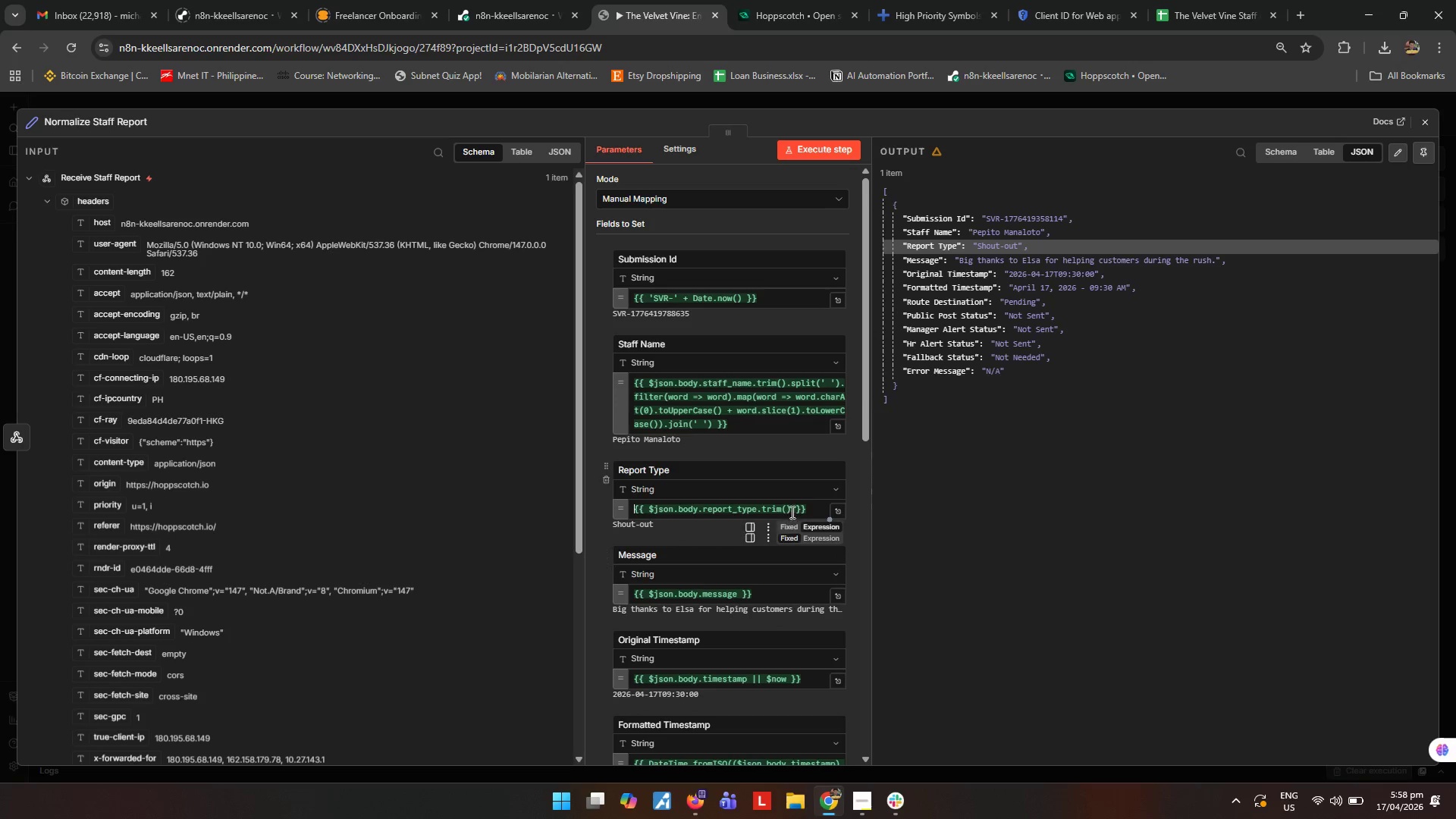 
left_click([792, 508])
 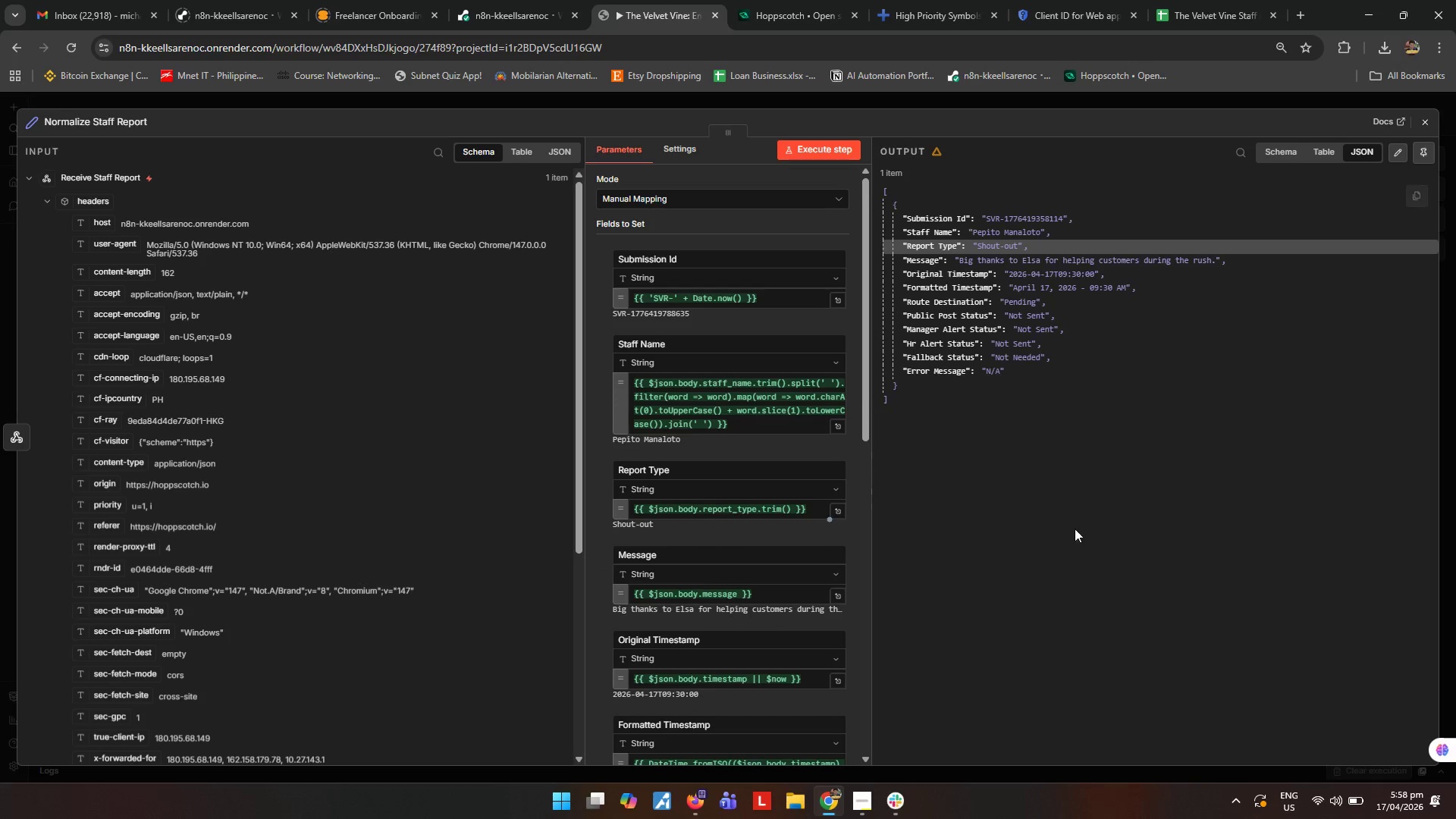 
right_click([1052, 543])
 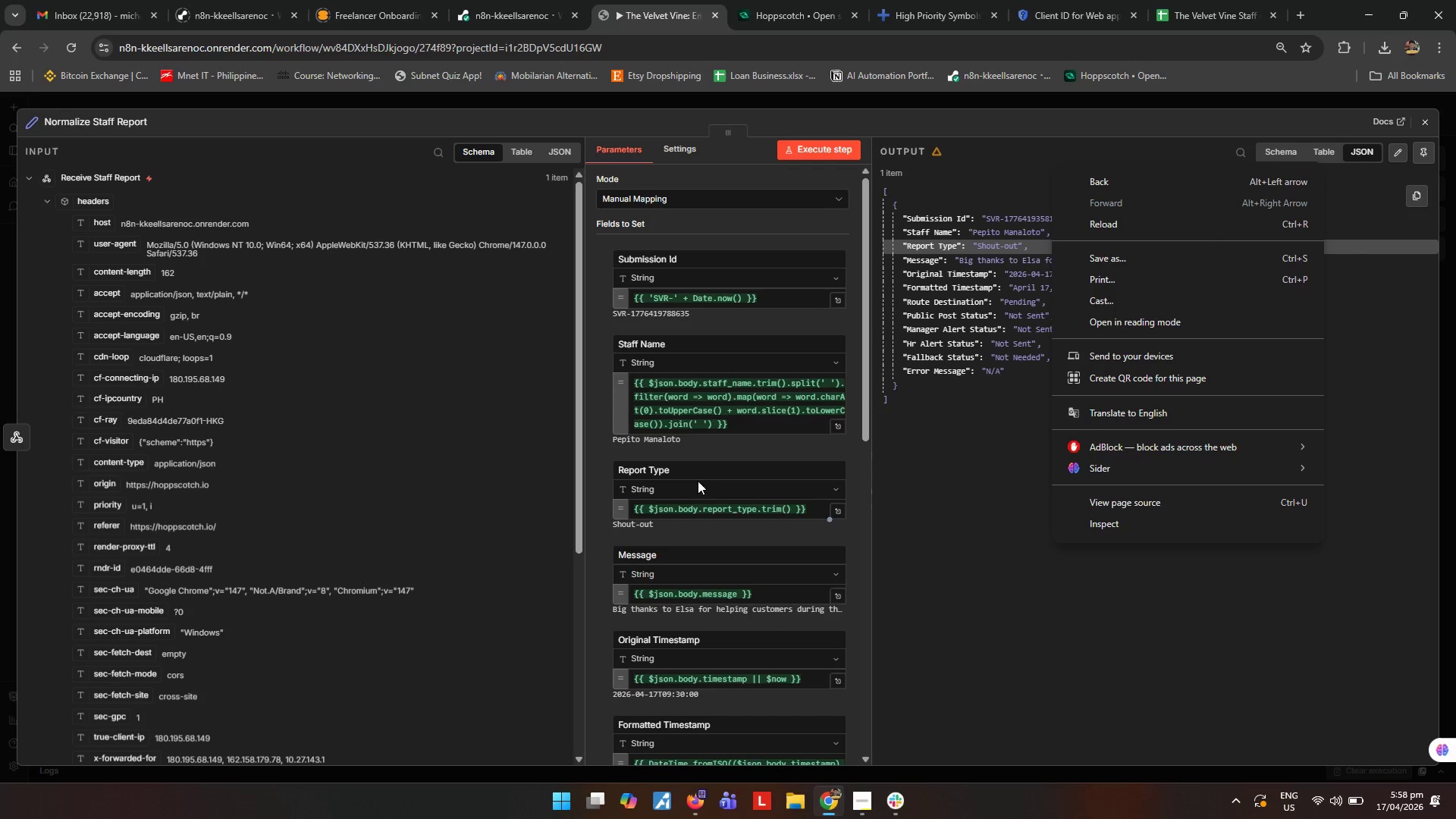 
left_click([1052, 543])
 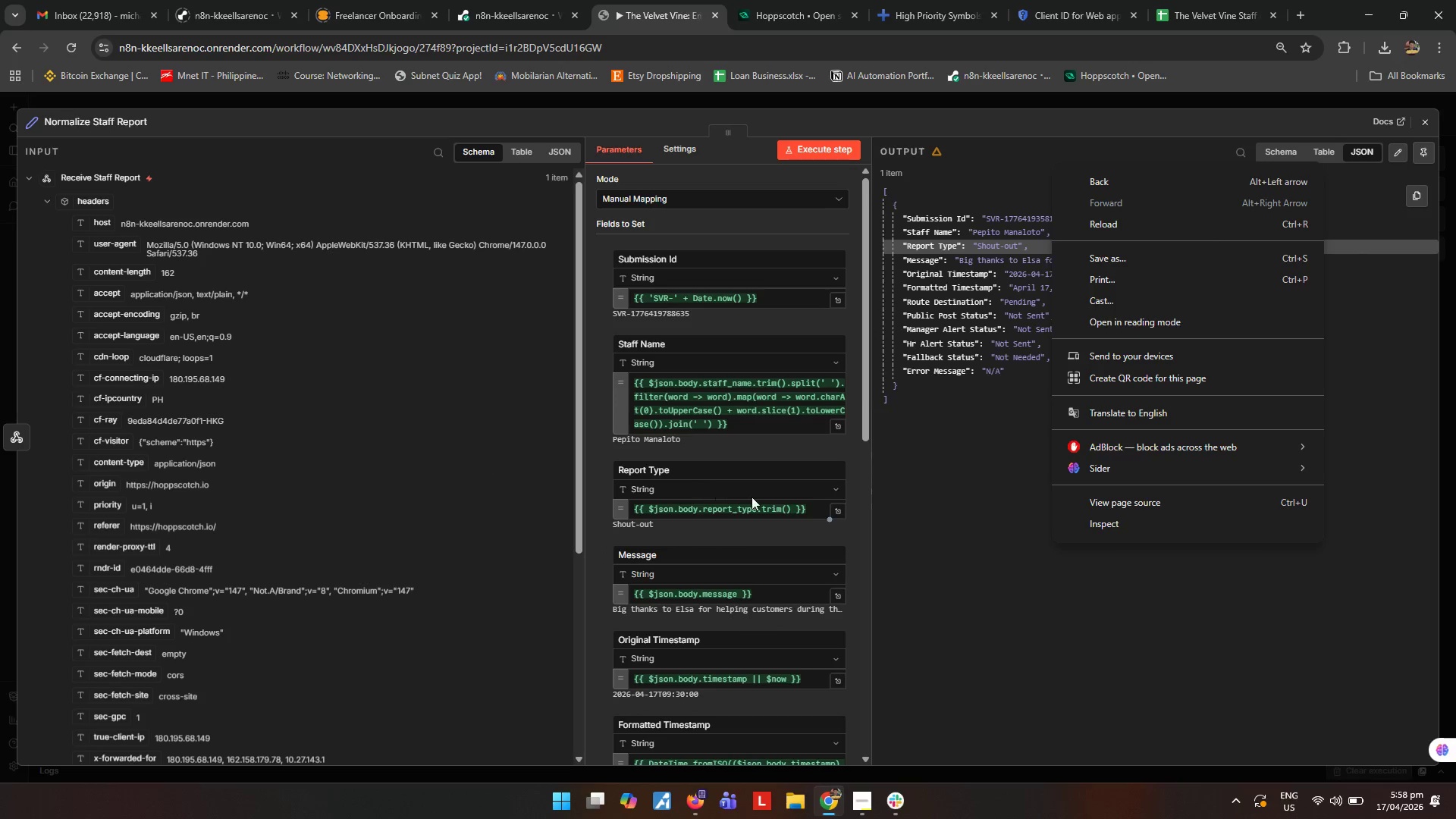 
left_click([780, 506])
 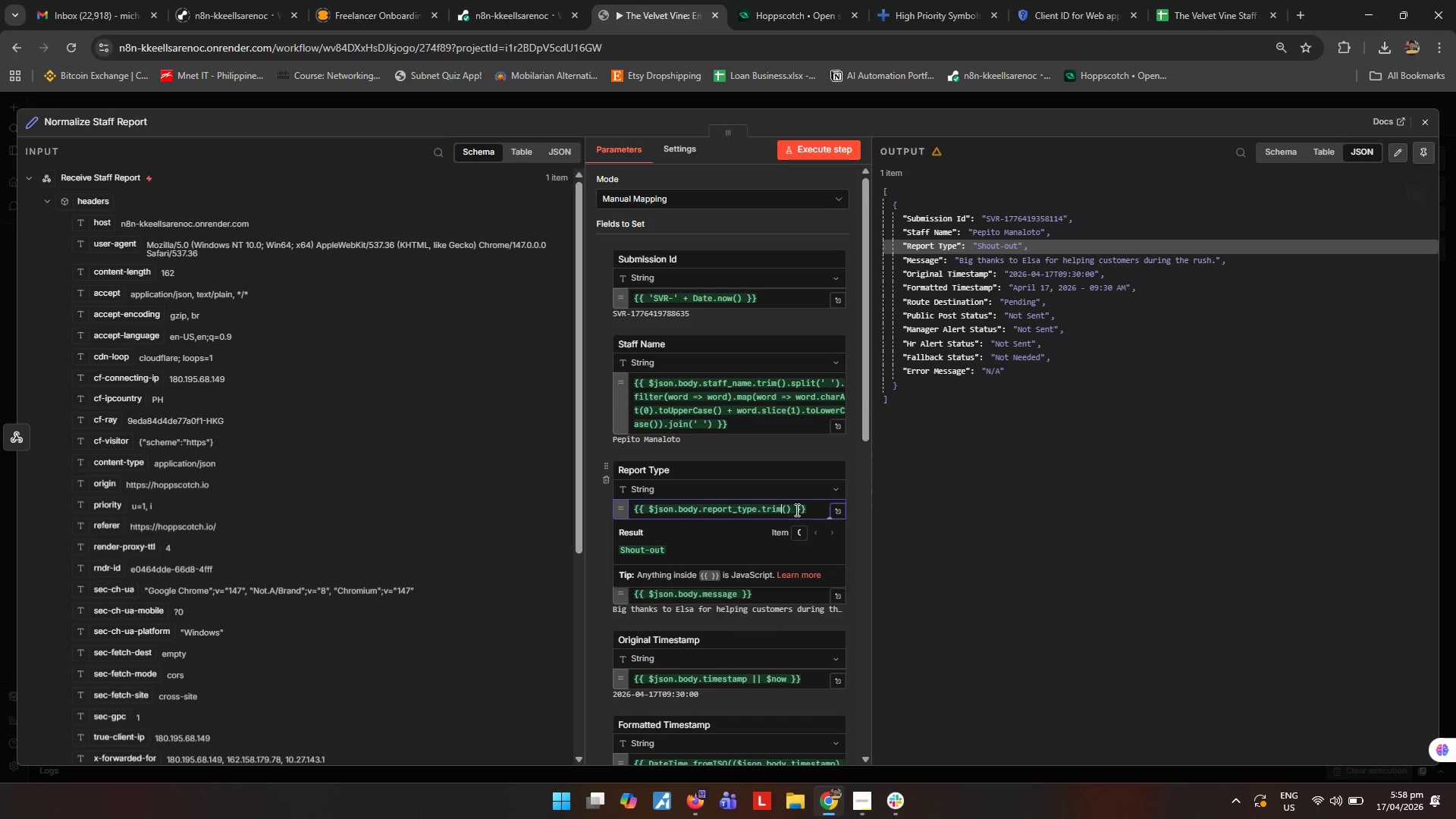 
left_click([792, 508])
 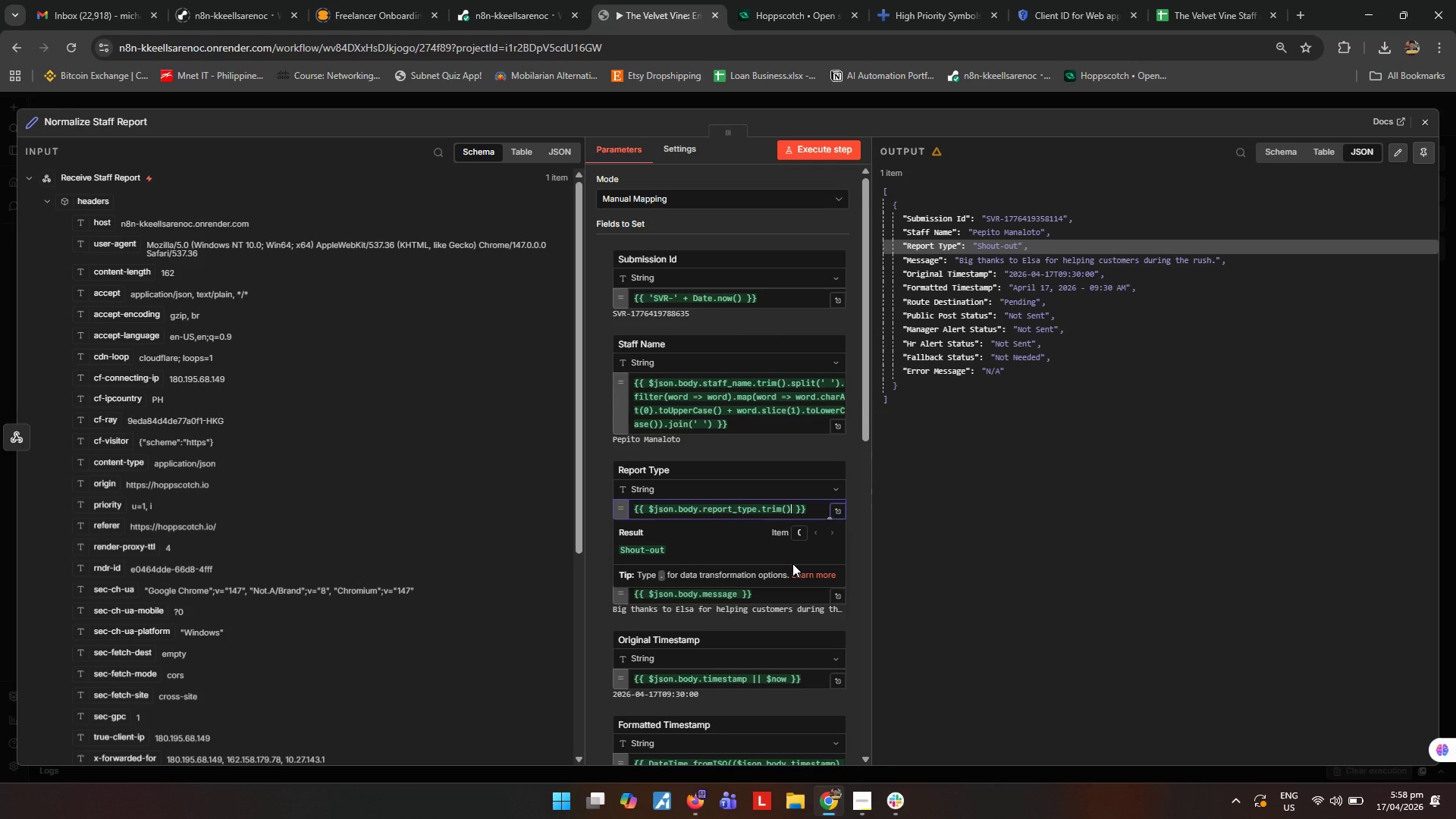 
type(tol)
key(Tab)
 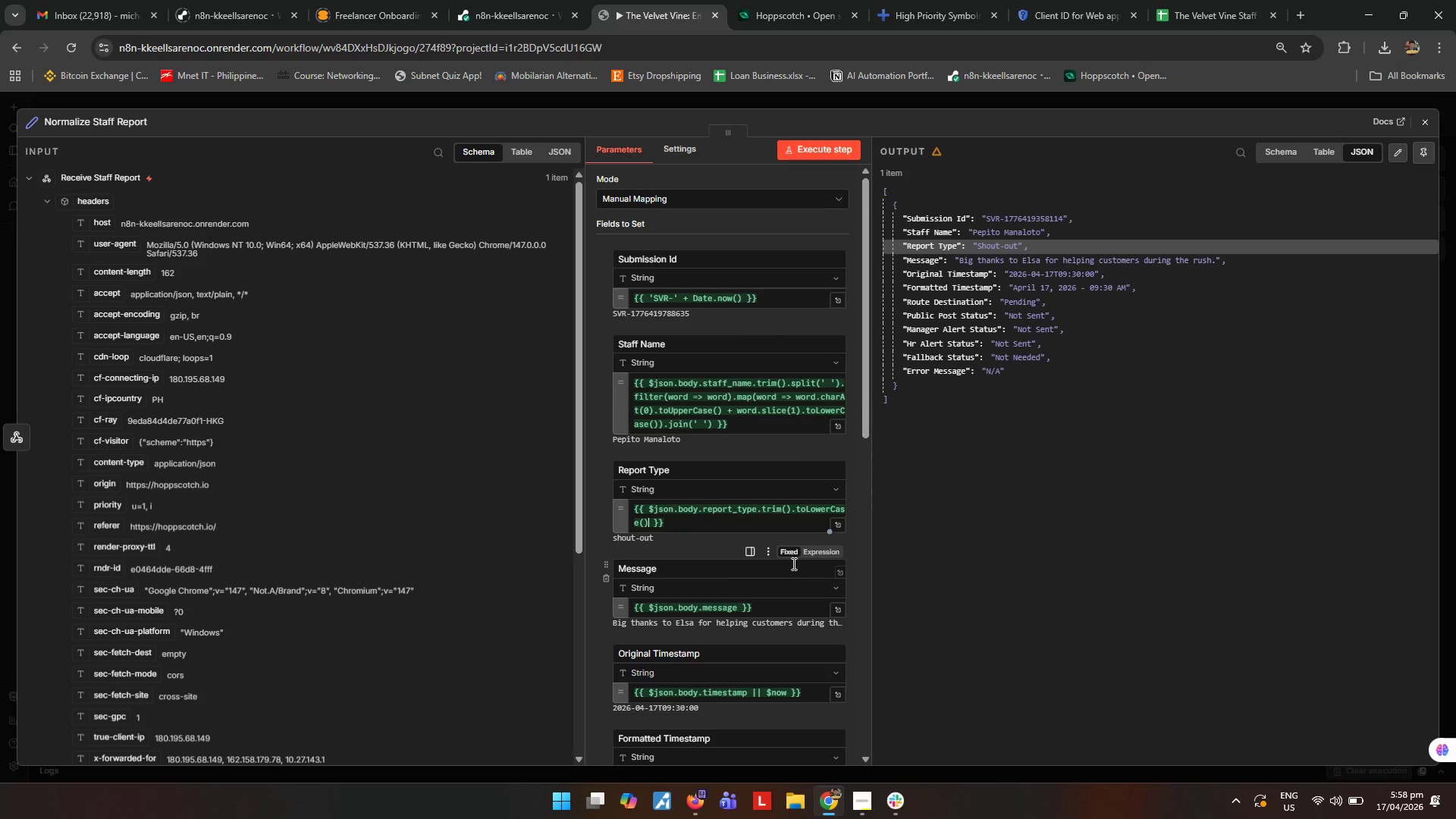 
wait(6.23)
 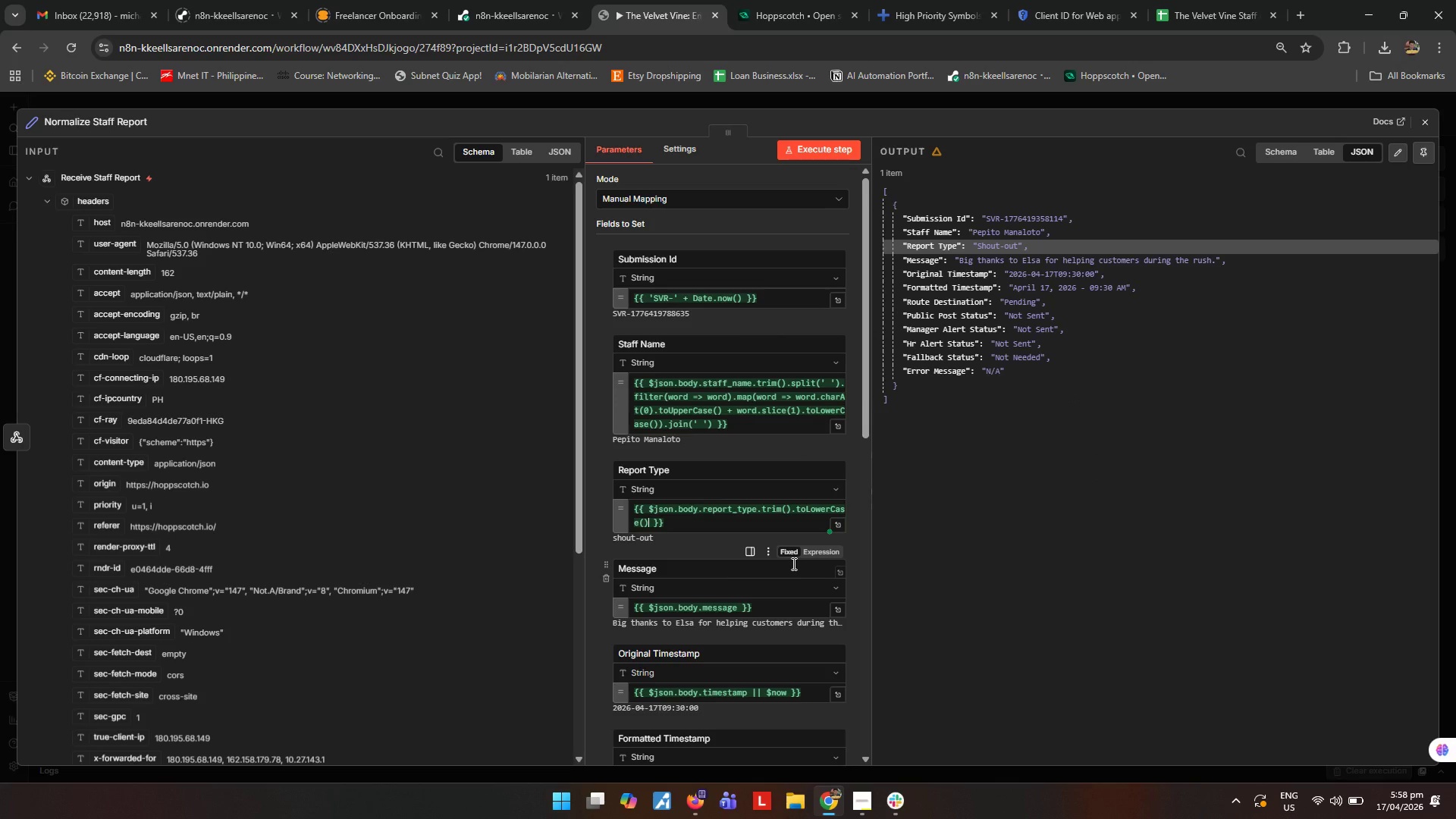 
type( === 'shout-out)
 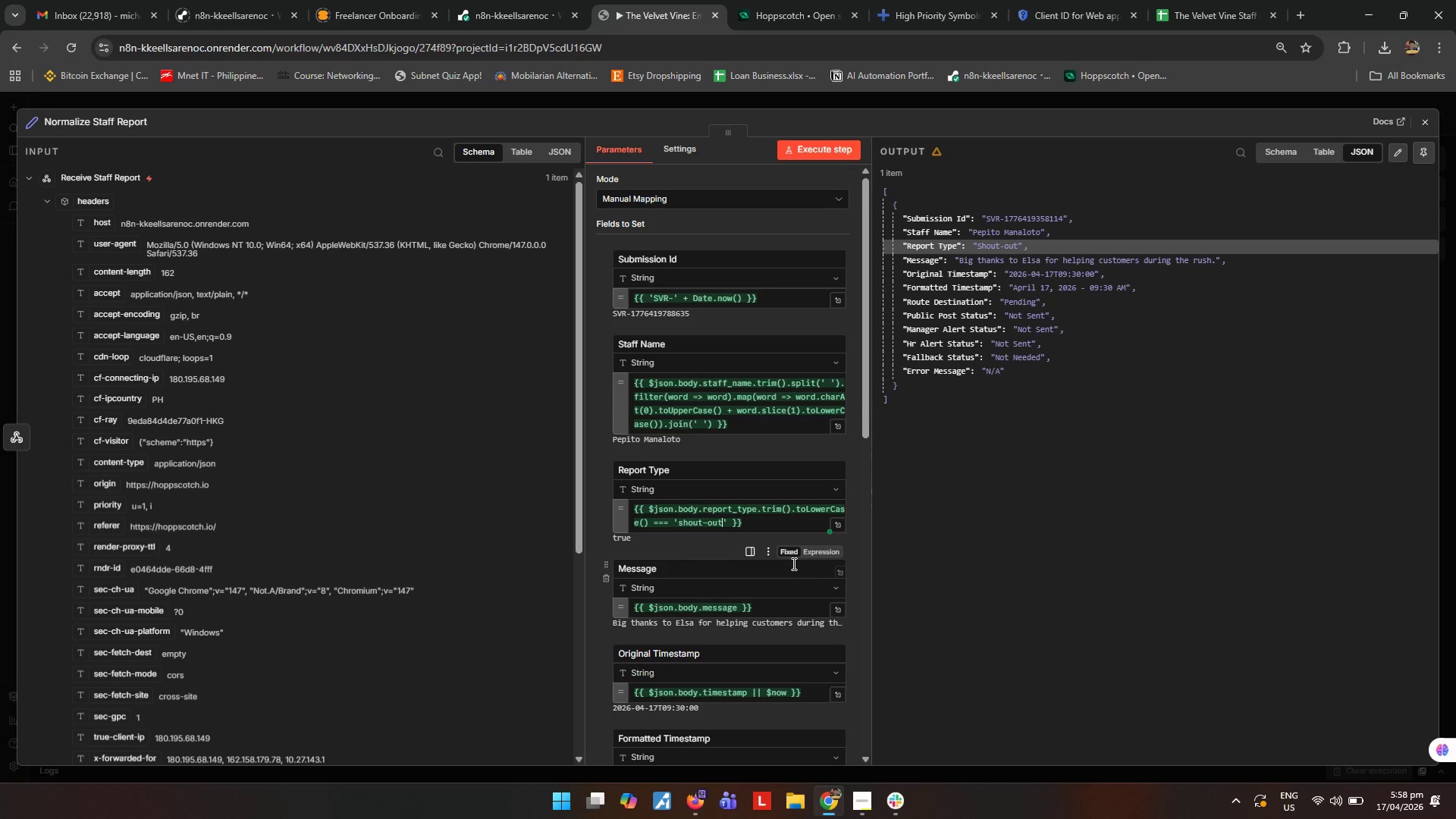 
key(ArrowRight)
 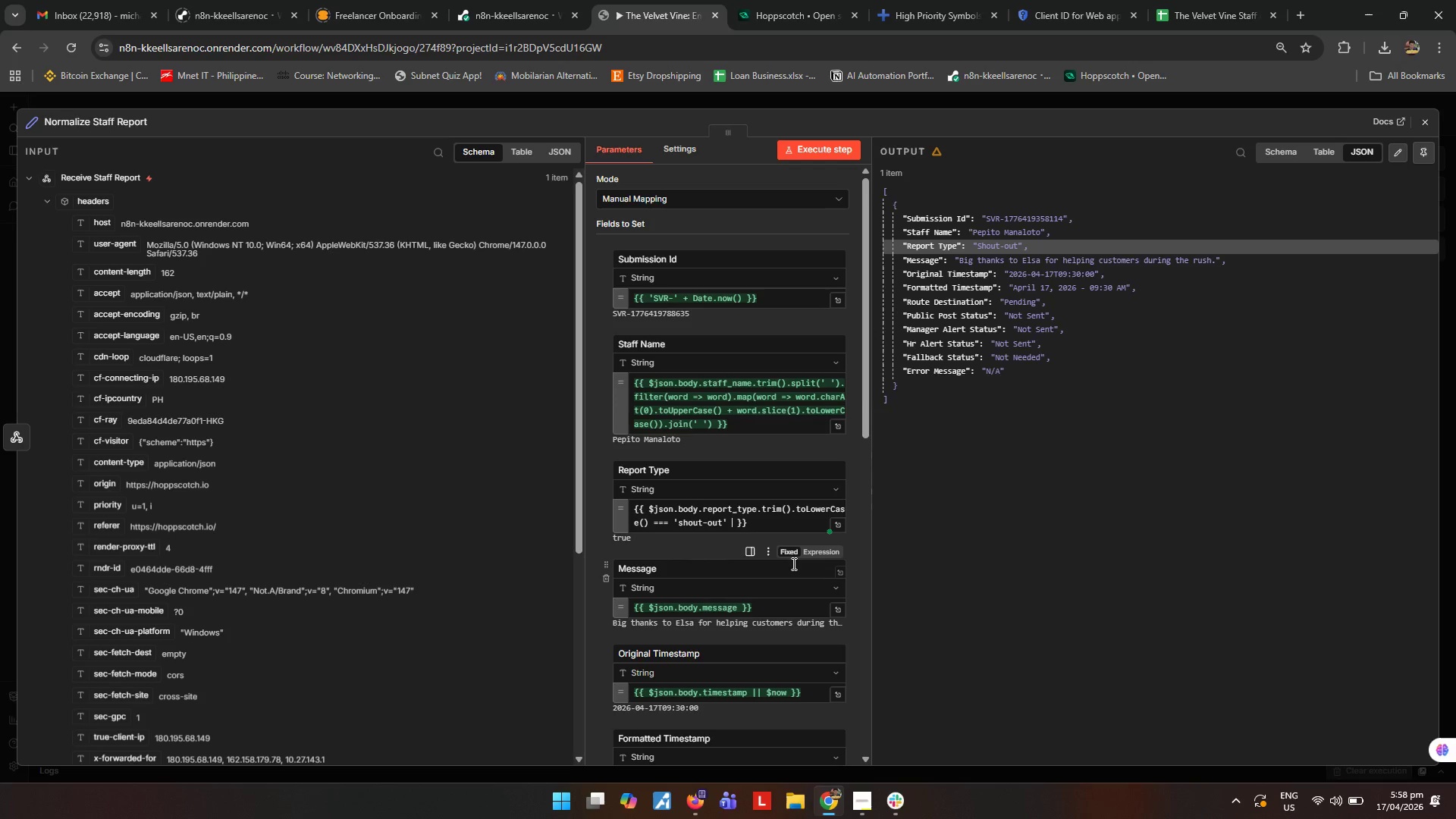 
type( ? 'Shout-ou)
key(Backspace)
key(Backspace)
type(Out)
 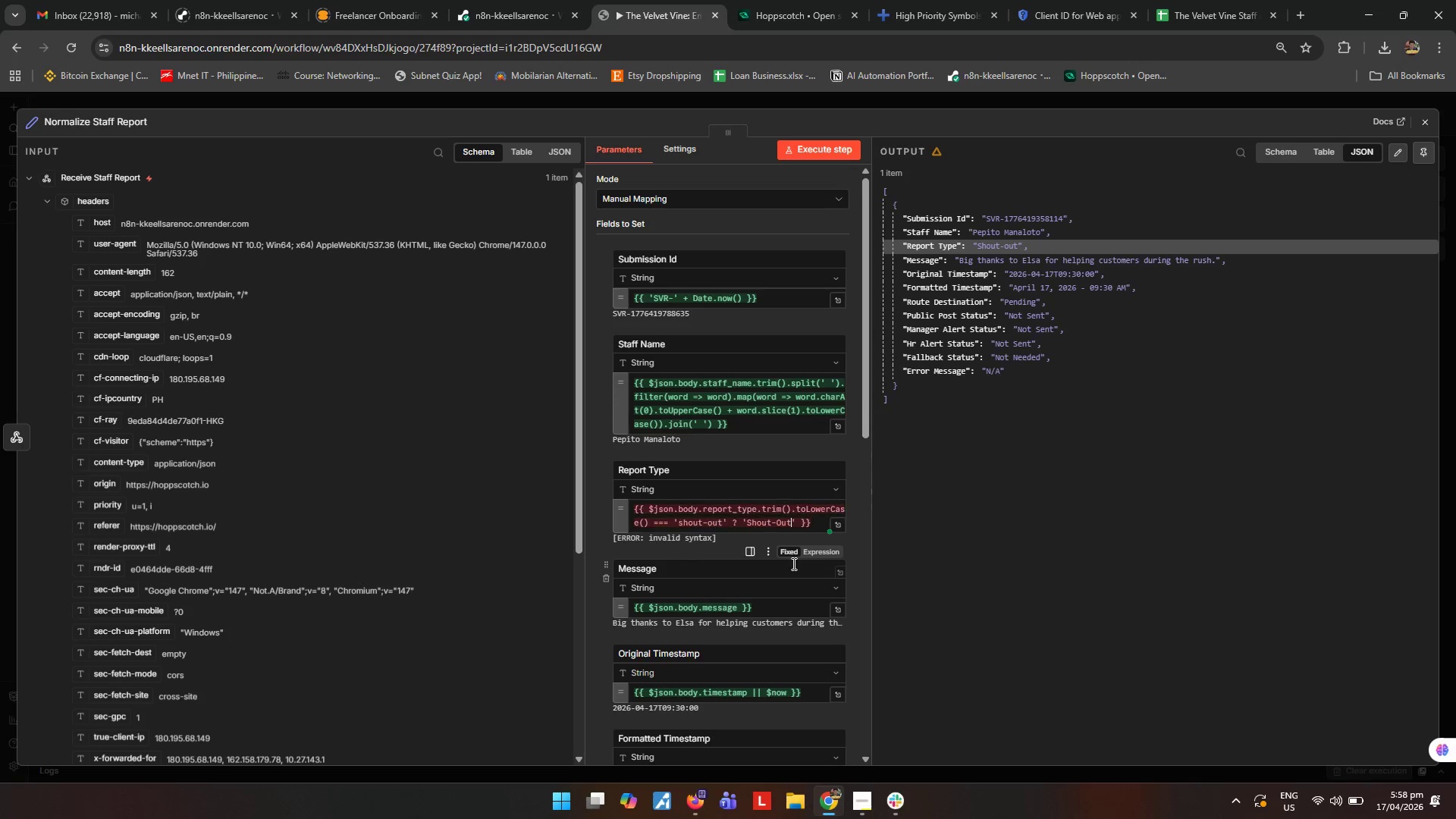 
key(ArrowRight)
 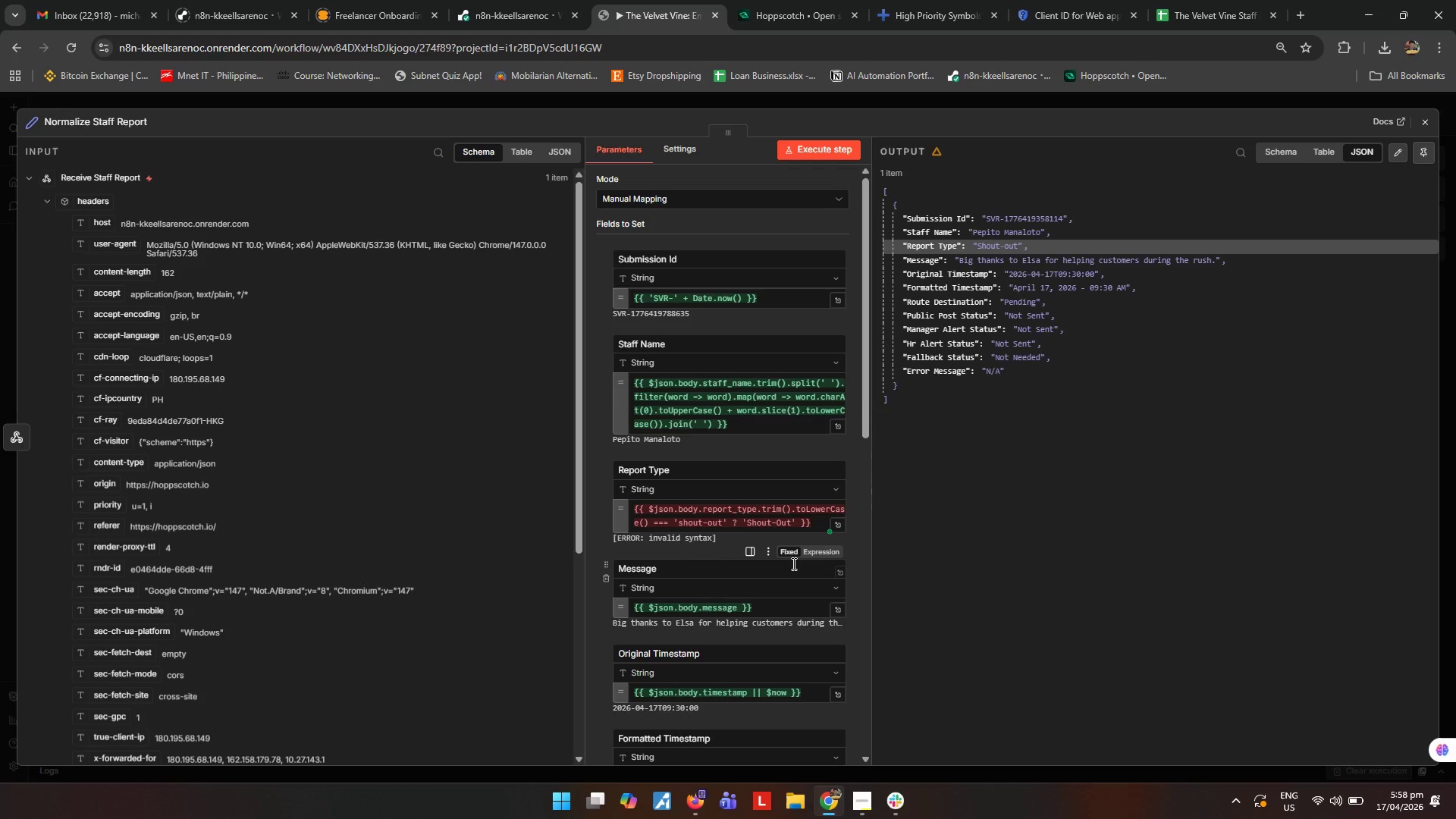 
key(Space)
 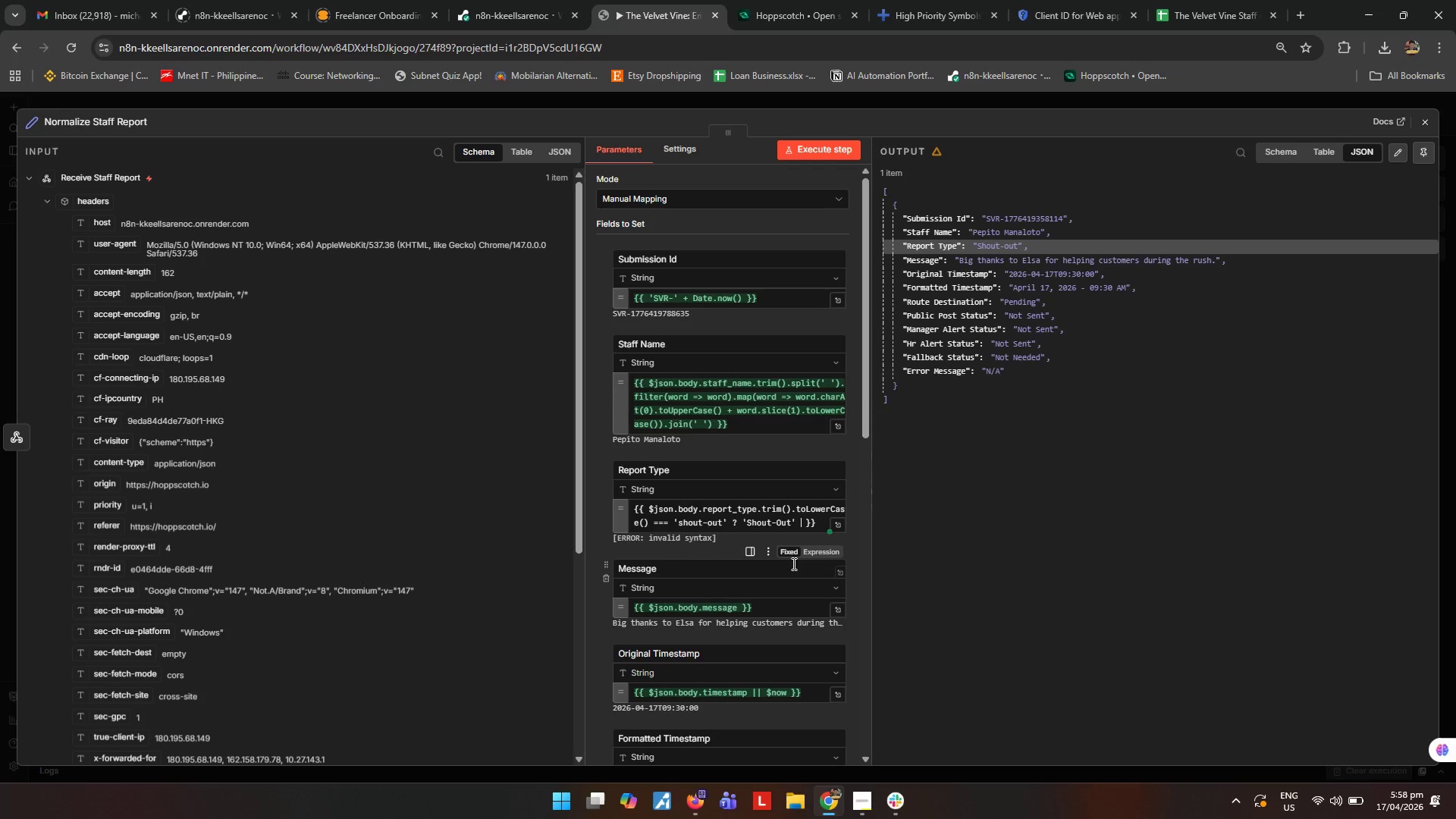 
key(Shift+Semicolon)
 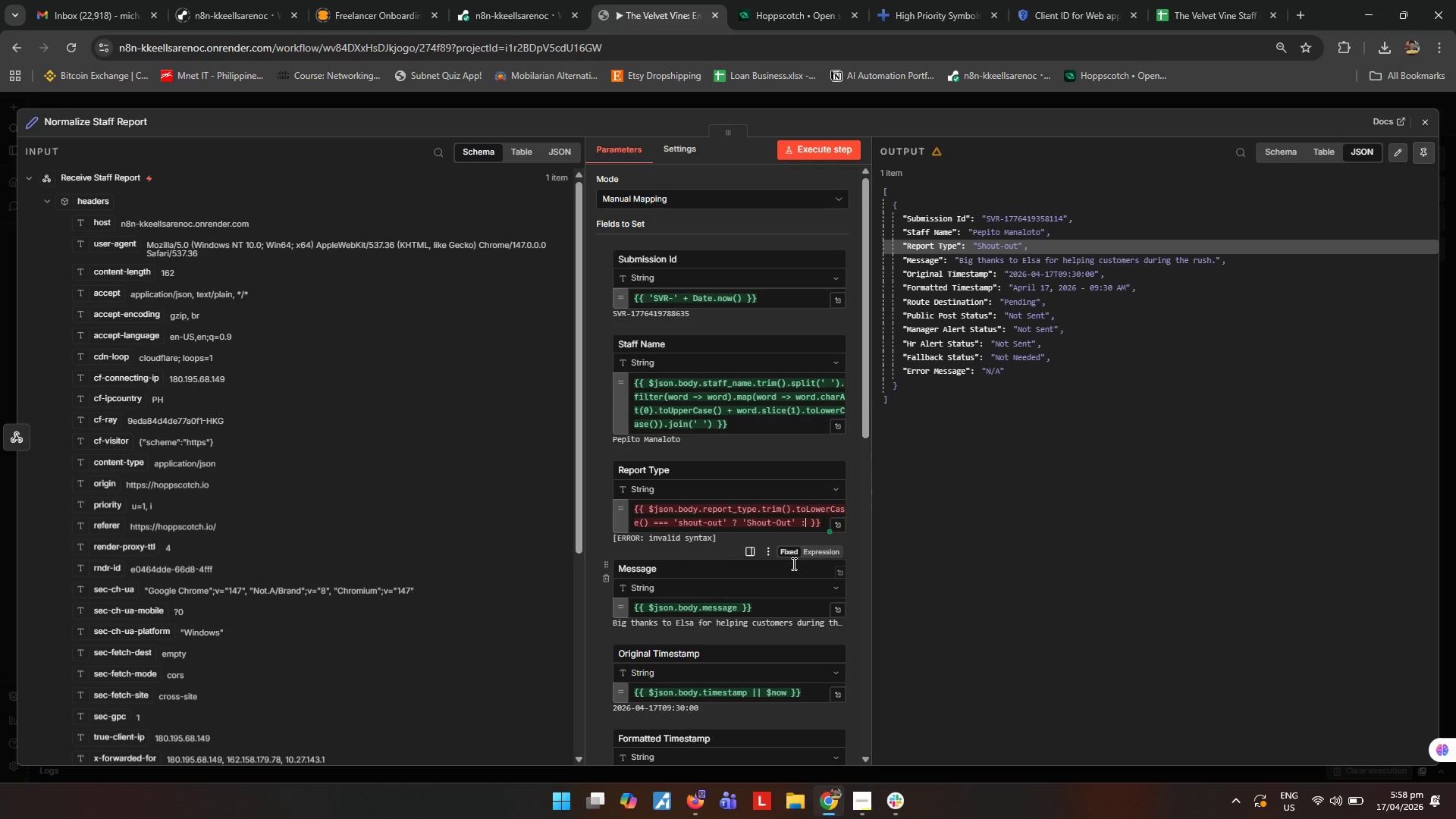 
key(Space)
 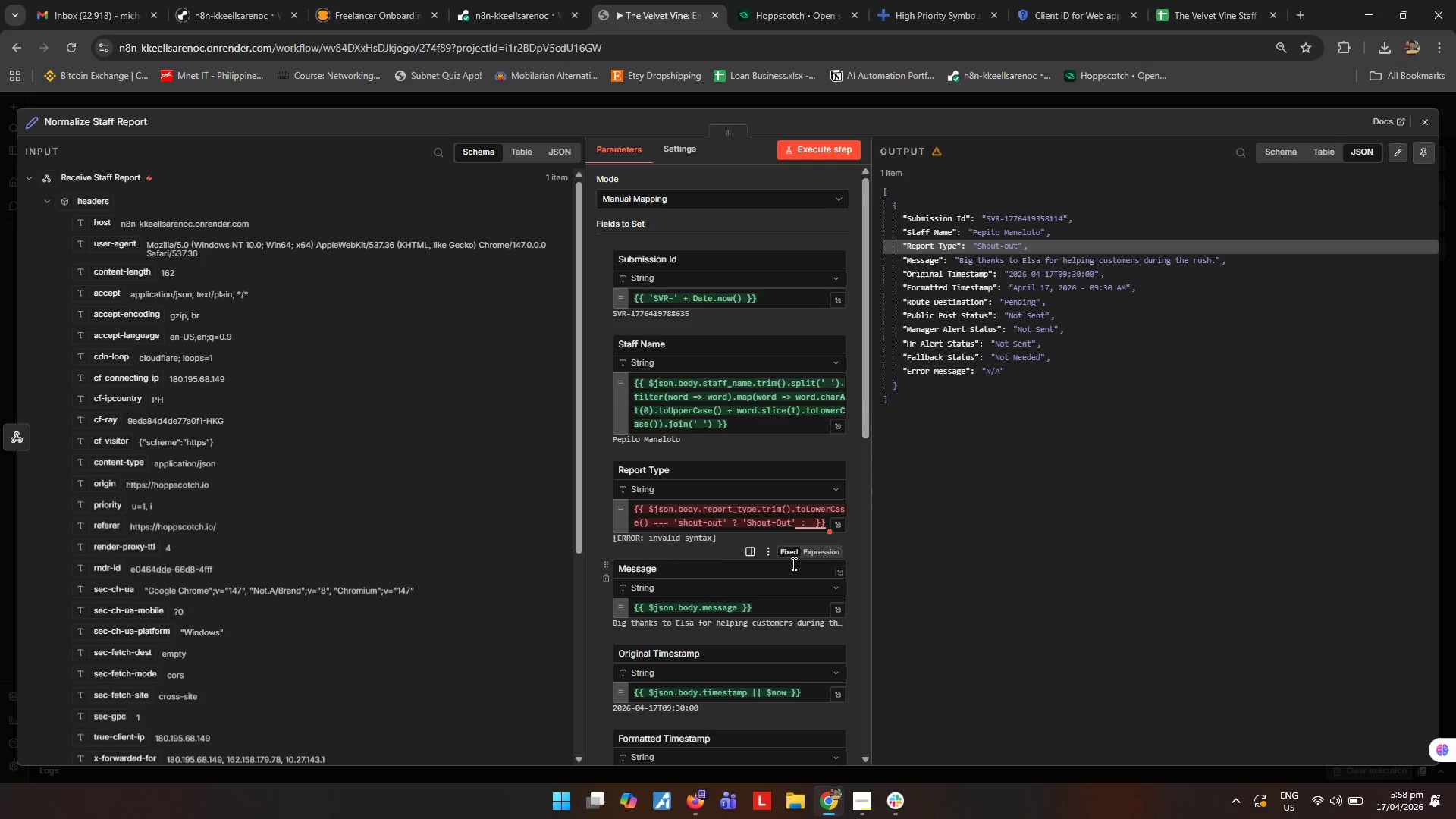 
scroll: coordinate [313, 544], scroll_direction: down, amount: 11.0
 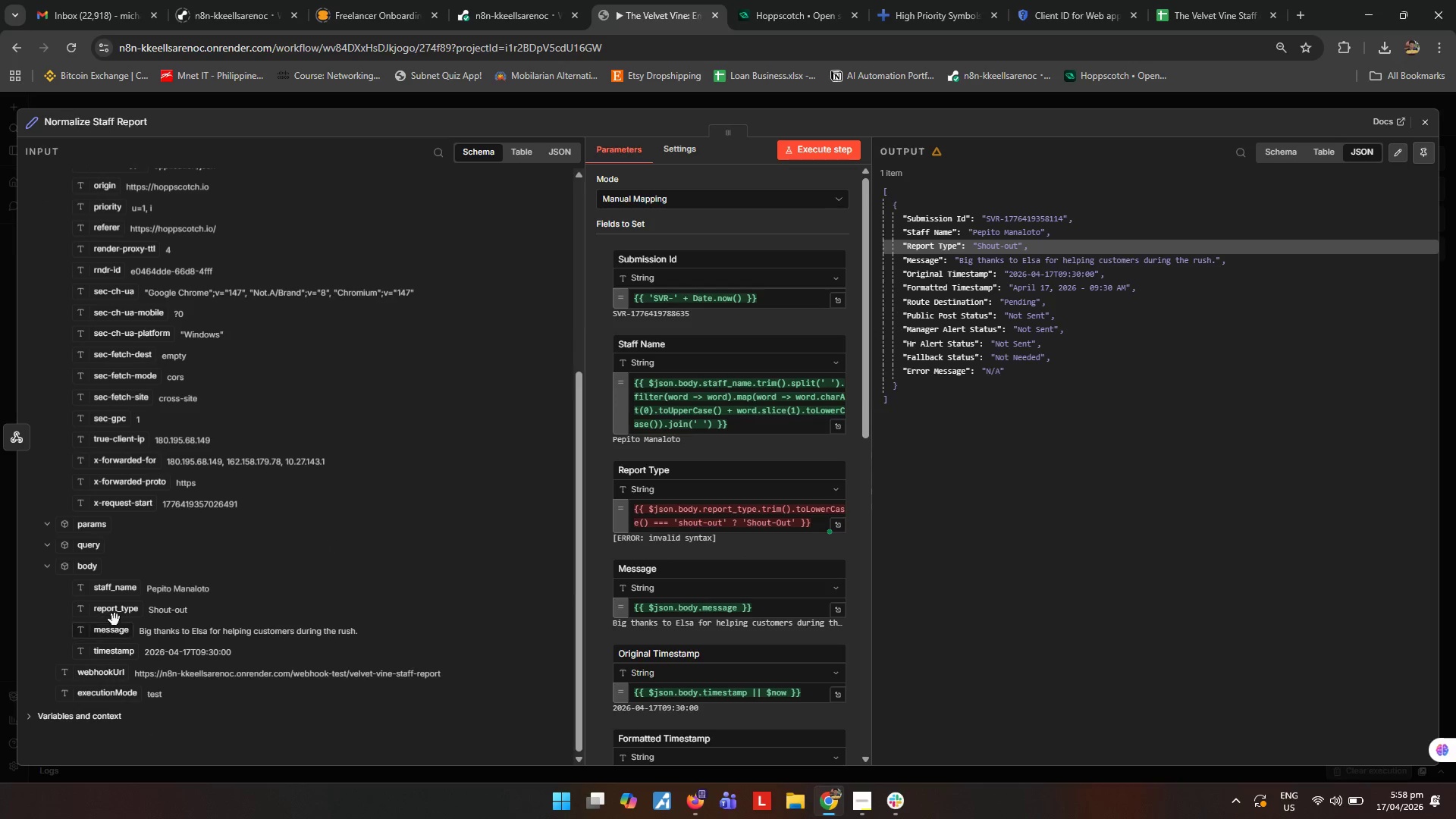 
left_click_drag(start_coordinate=[115, 613], to_coordinate=[802, 526])
 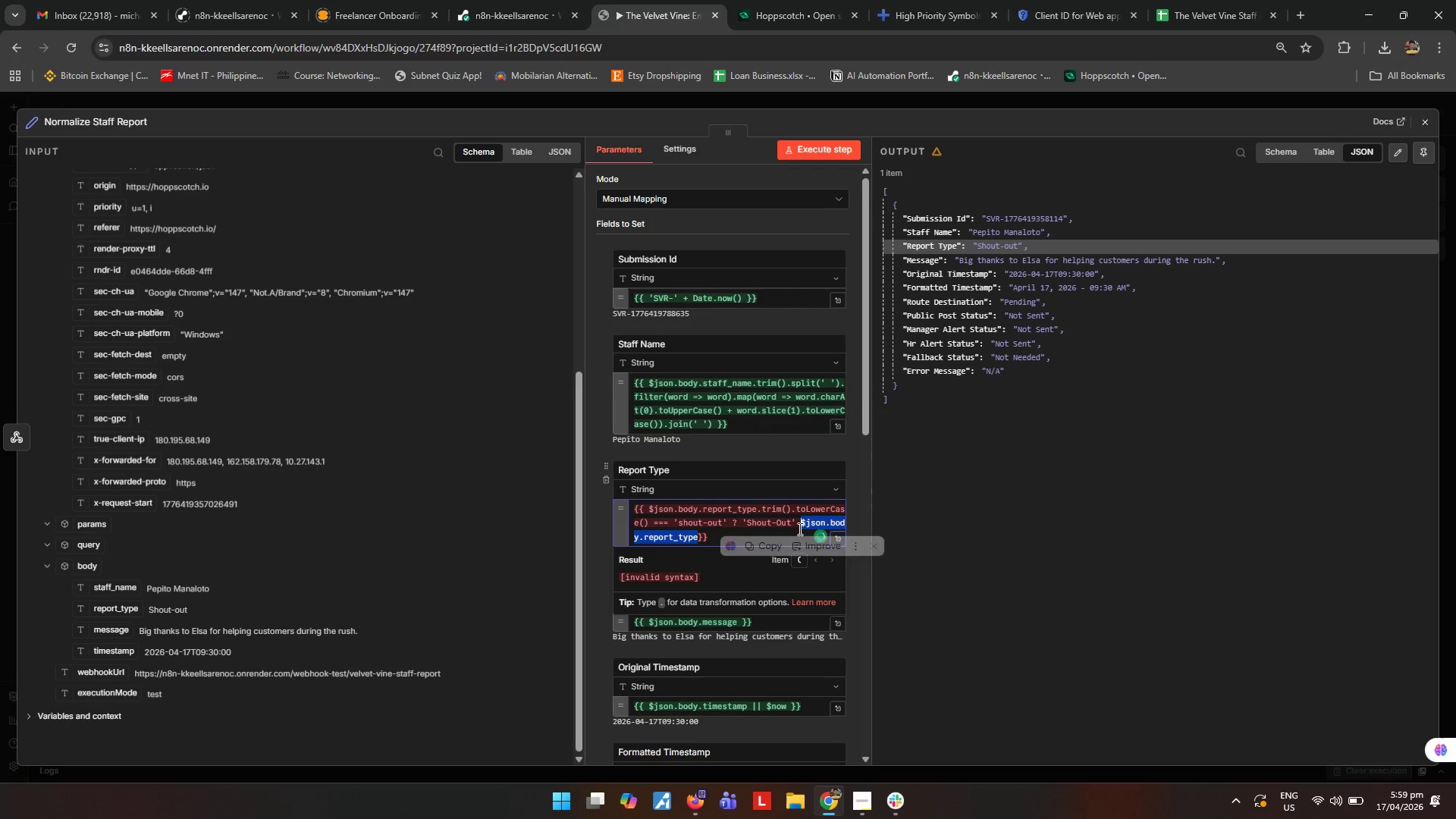 
left_click([799, 524])
 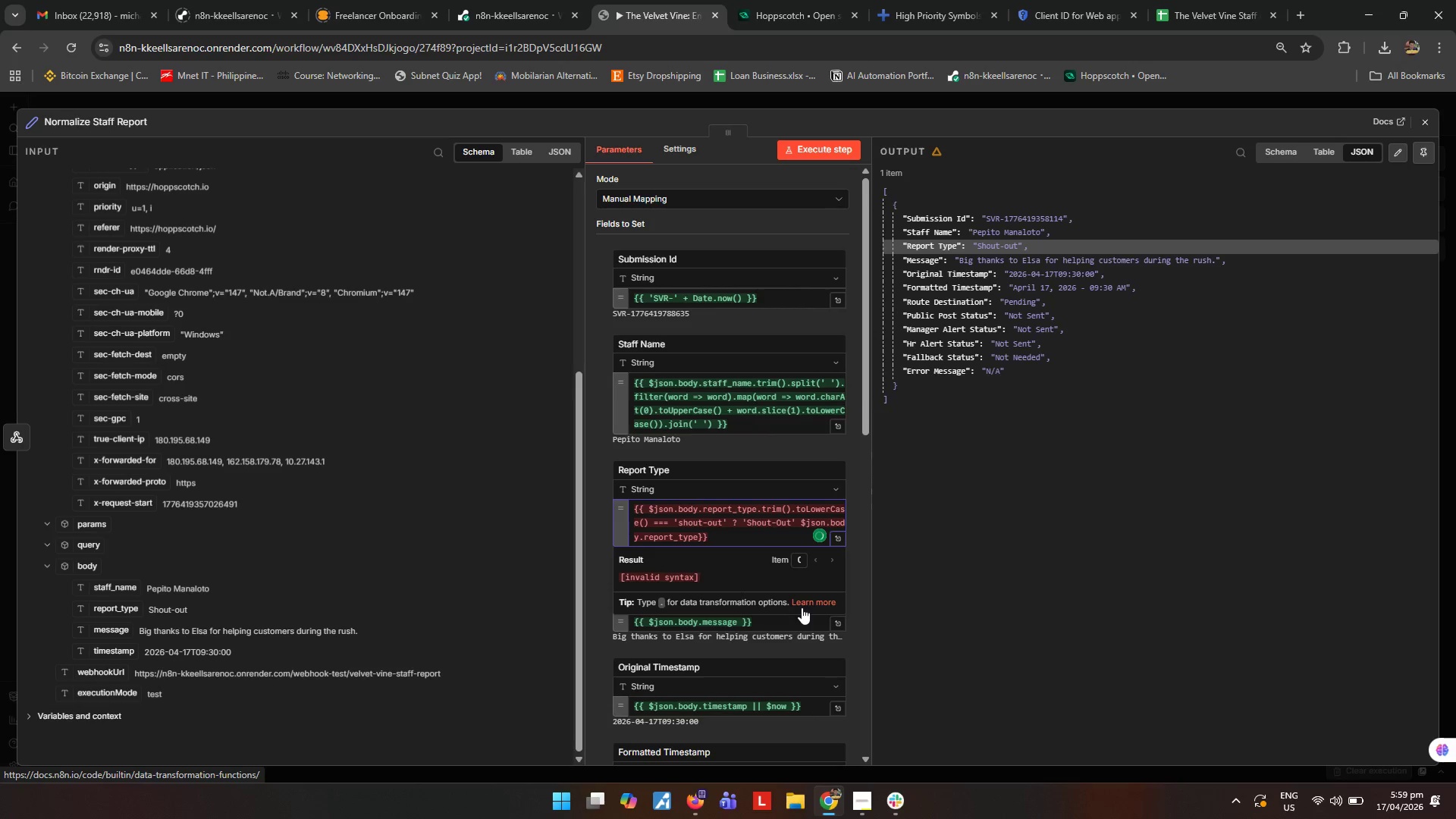 
key(ArrowLeft)
 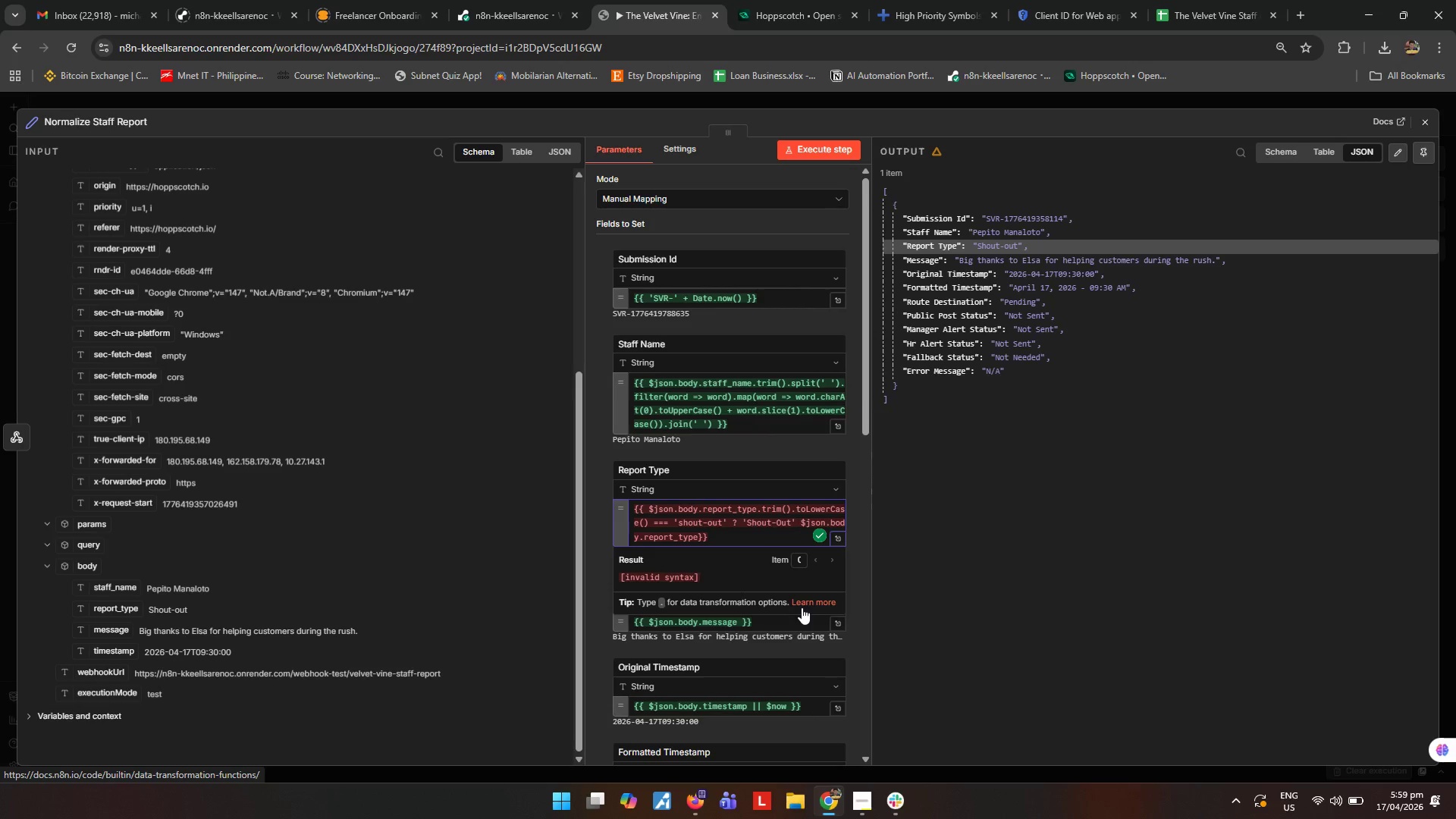 
key(Space)
 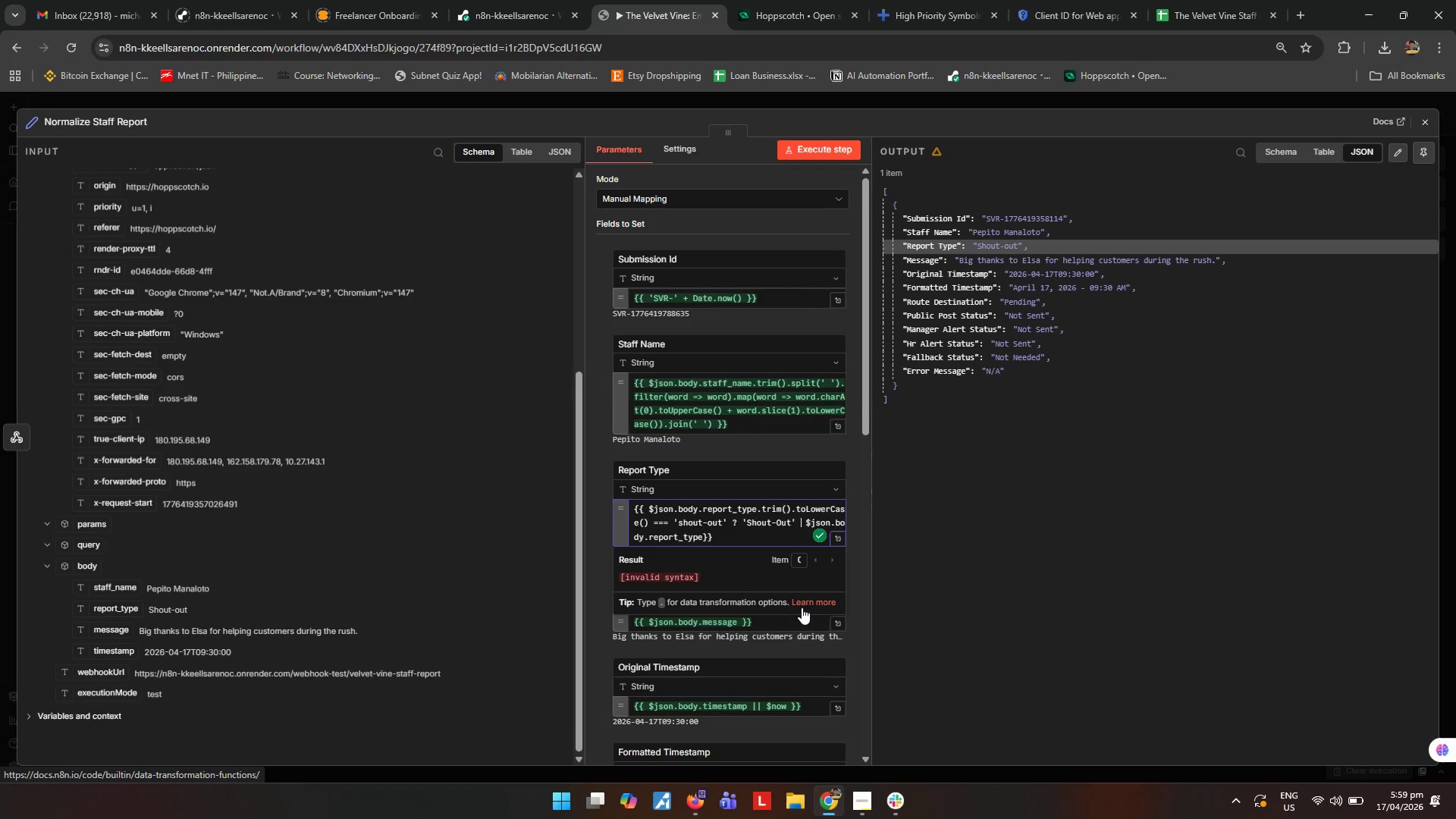 
key(Shift+ShiftRight)
 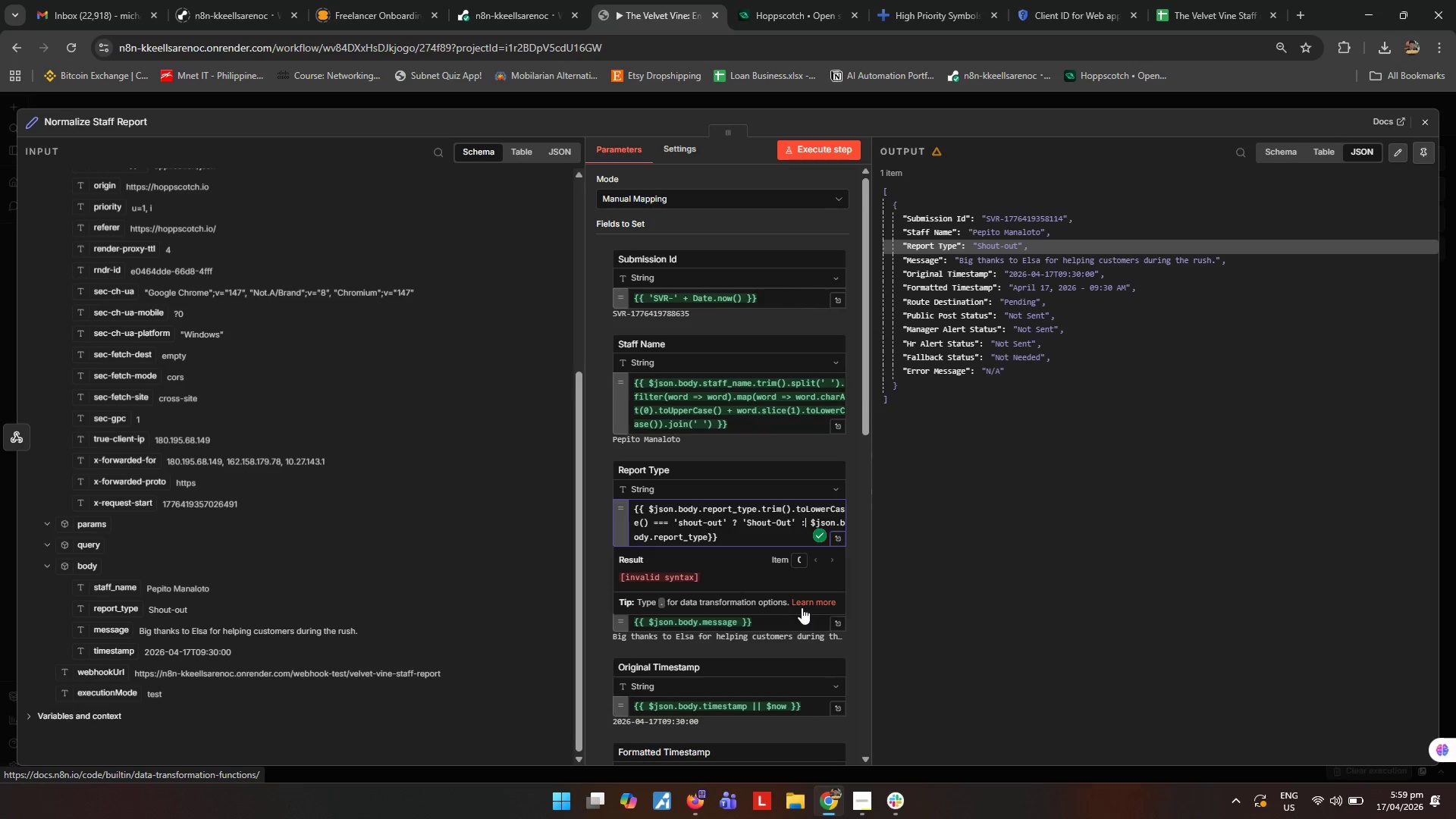 
key(Shift+Semicolon)
 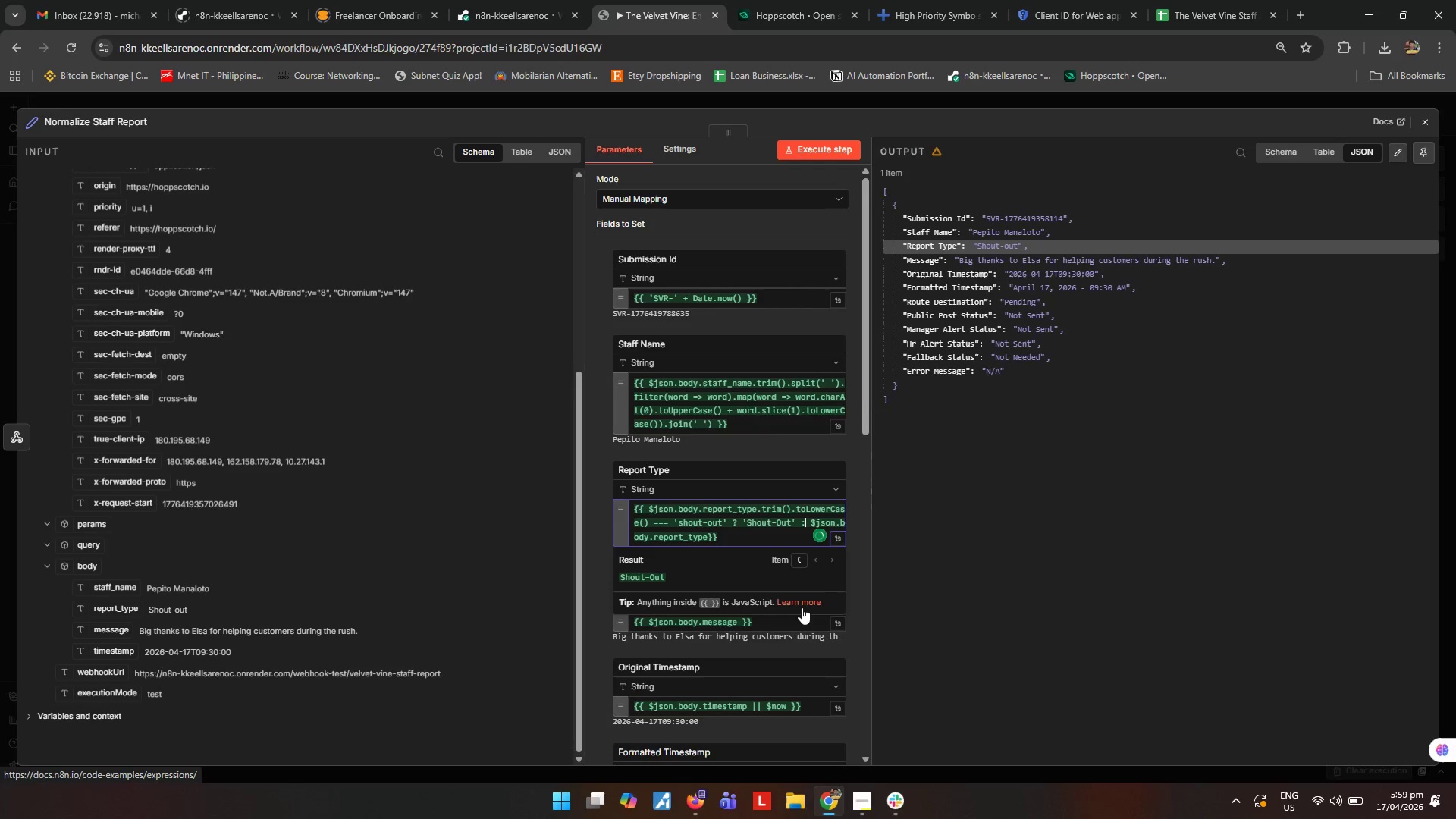 
key(ArrowDown)
 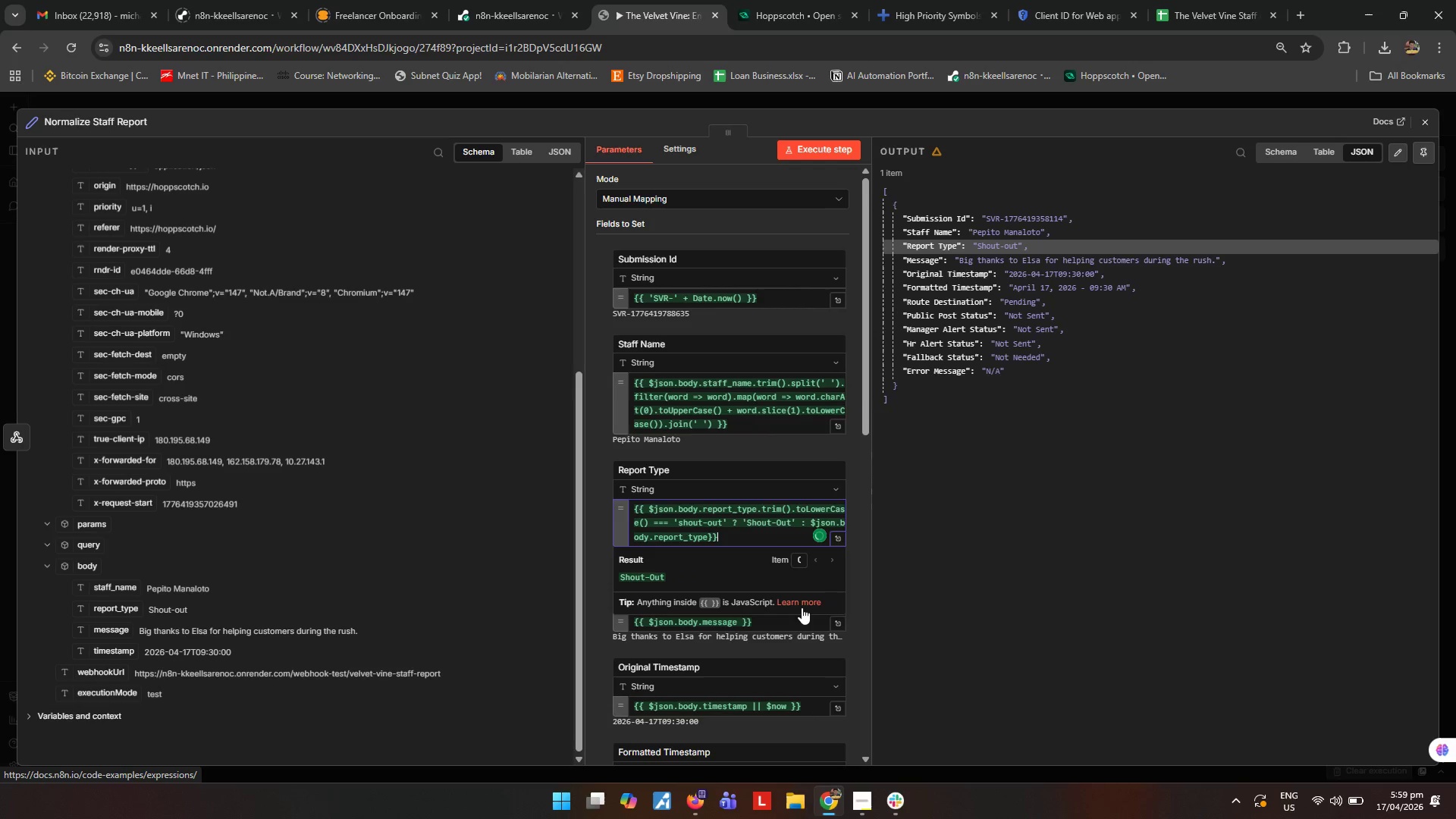 
key(ArrowLeft)
 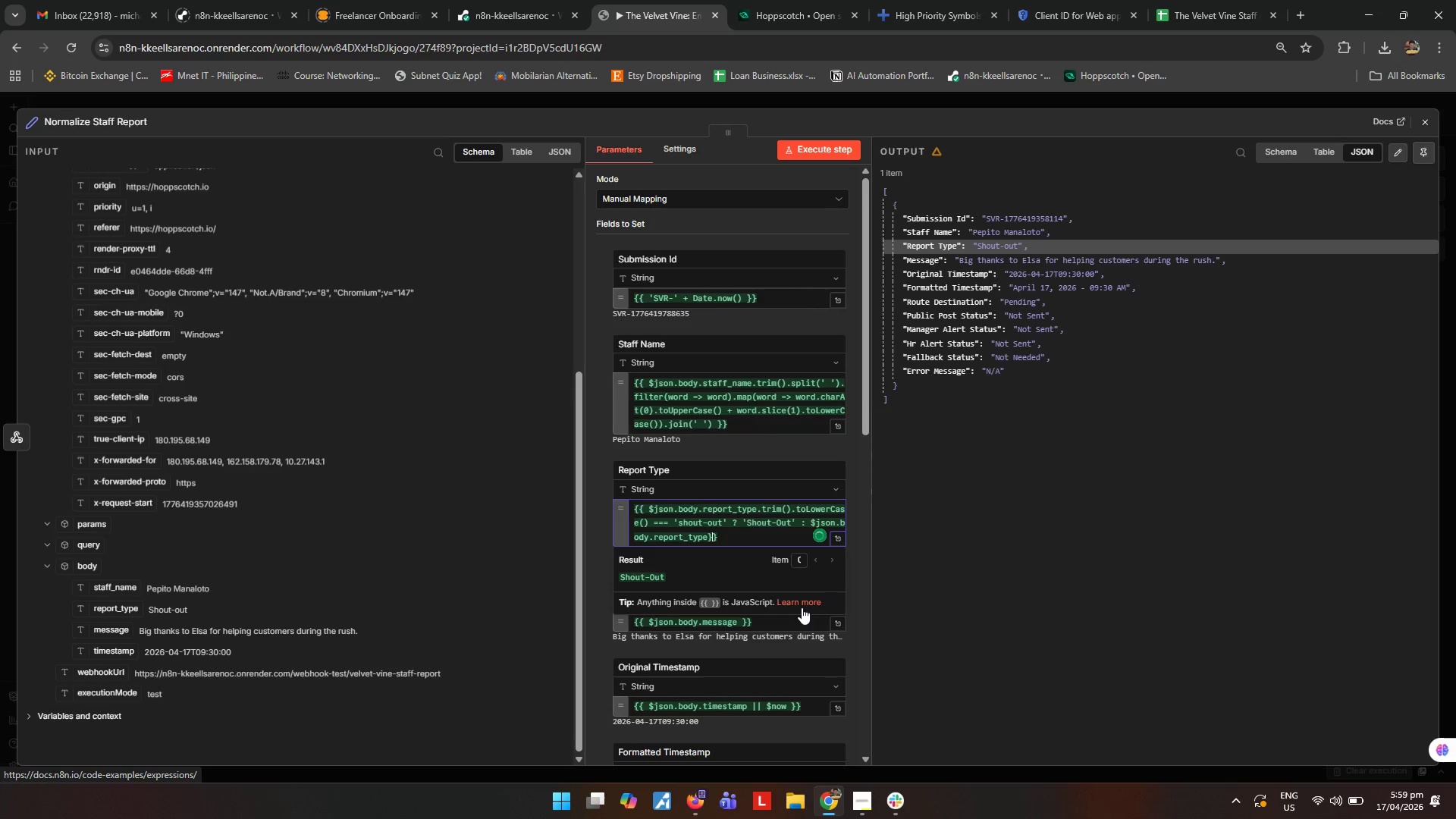 
key(ArrowLeft)
 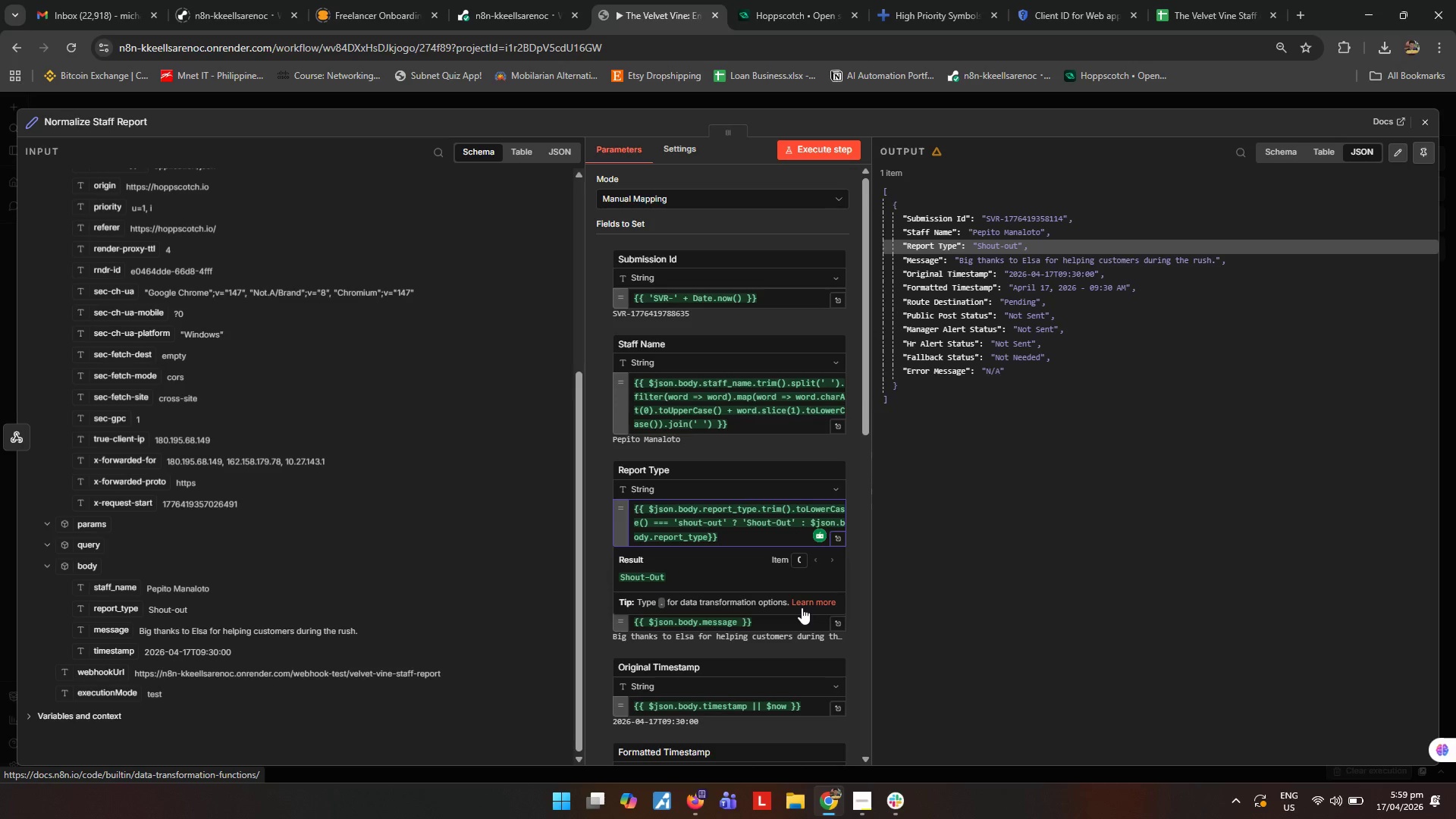 
wait(6.34)
 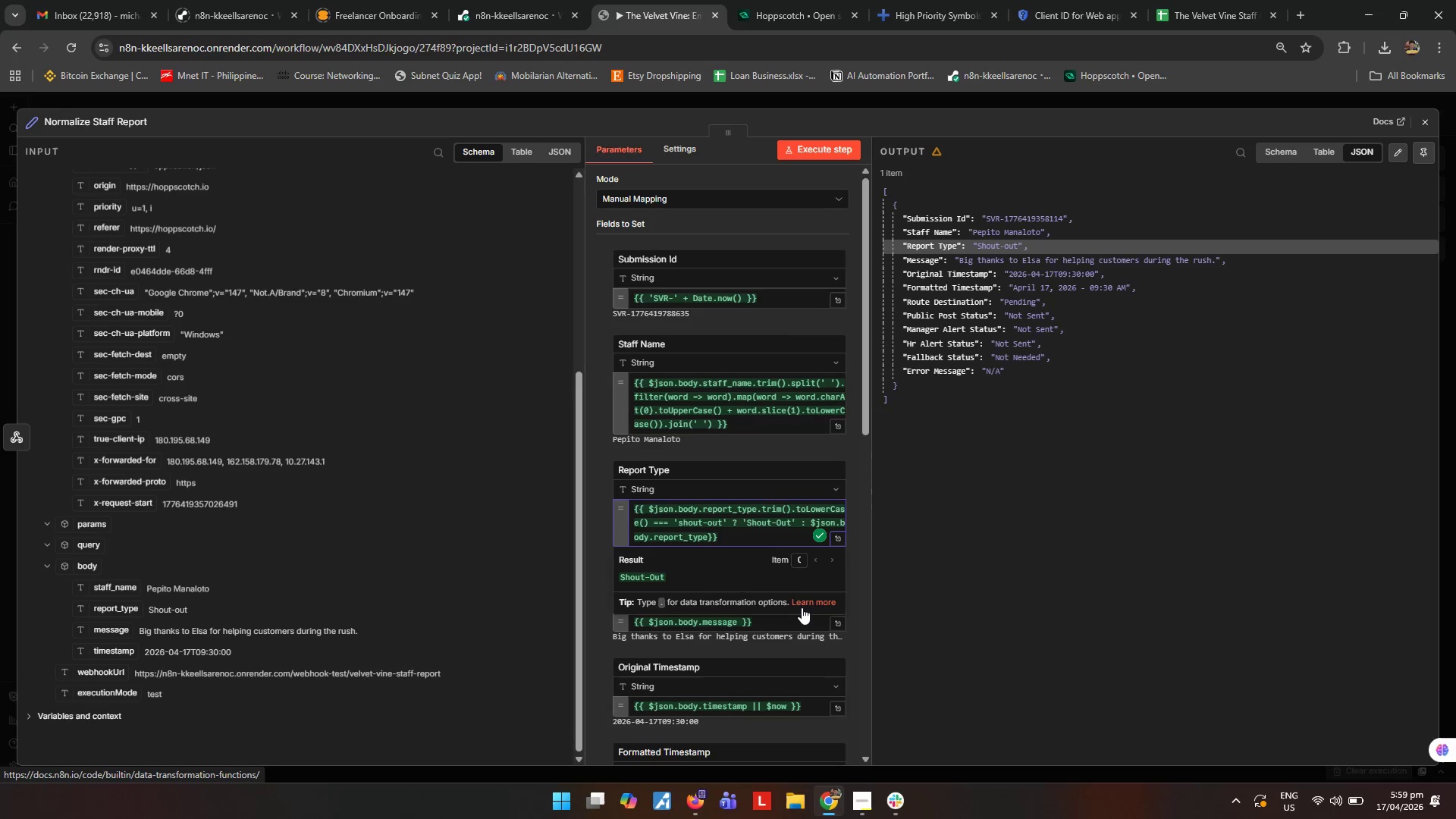 
type(.trim()
 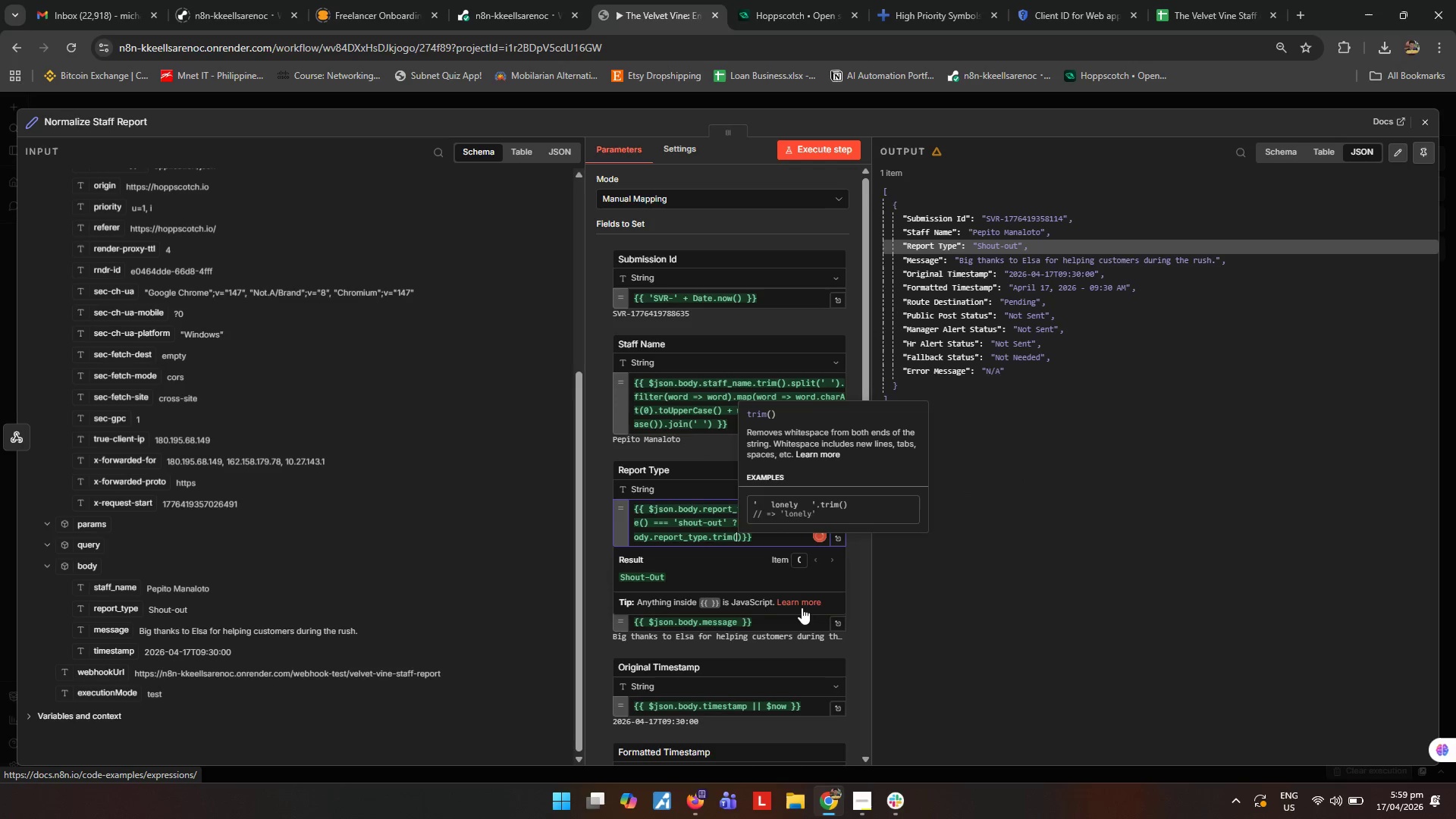 
key(ArrowRight)
 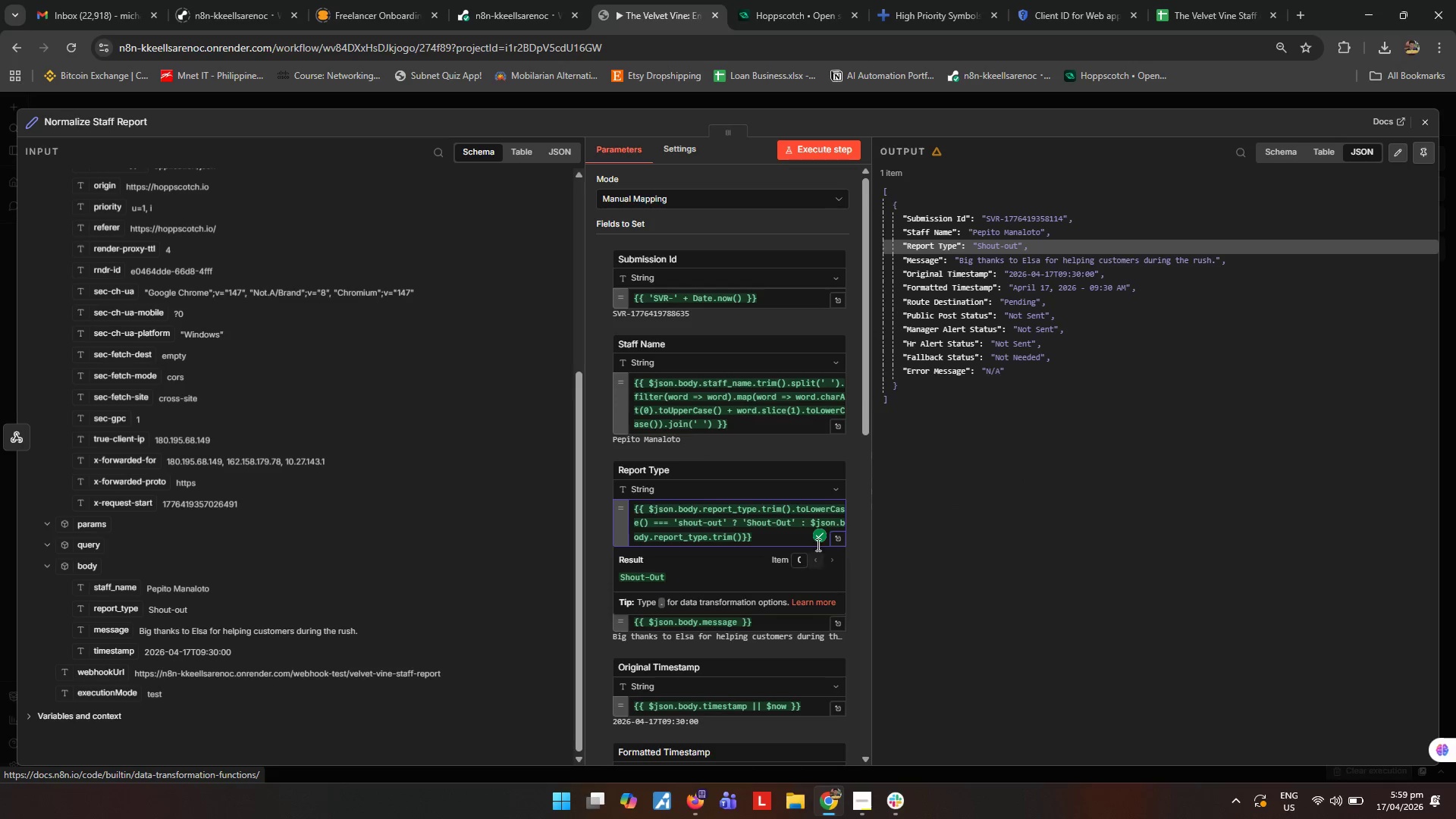 
left_click([843, 542])
 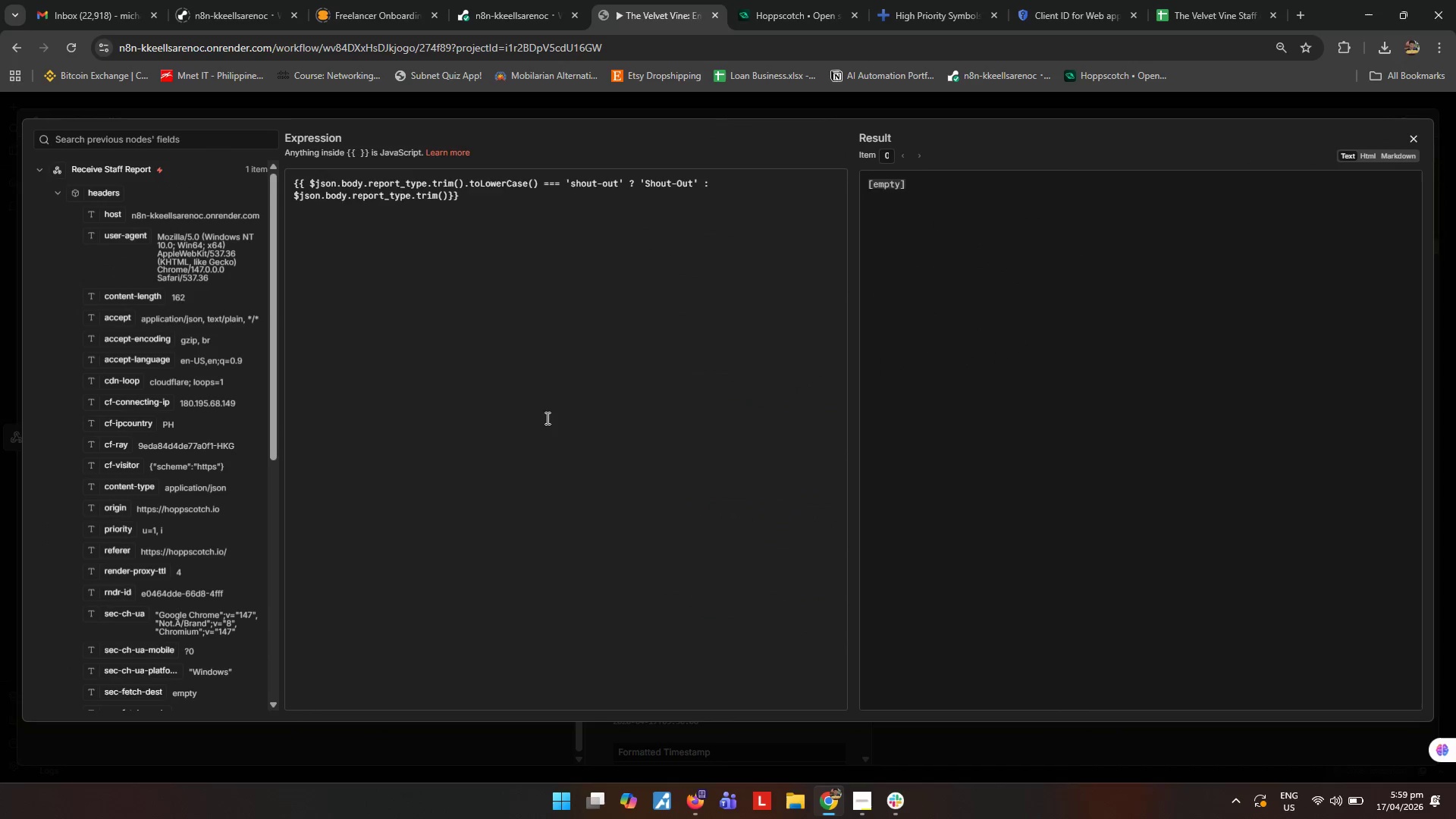 
left_click([554, 277])
 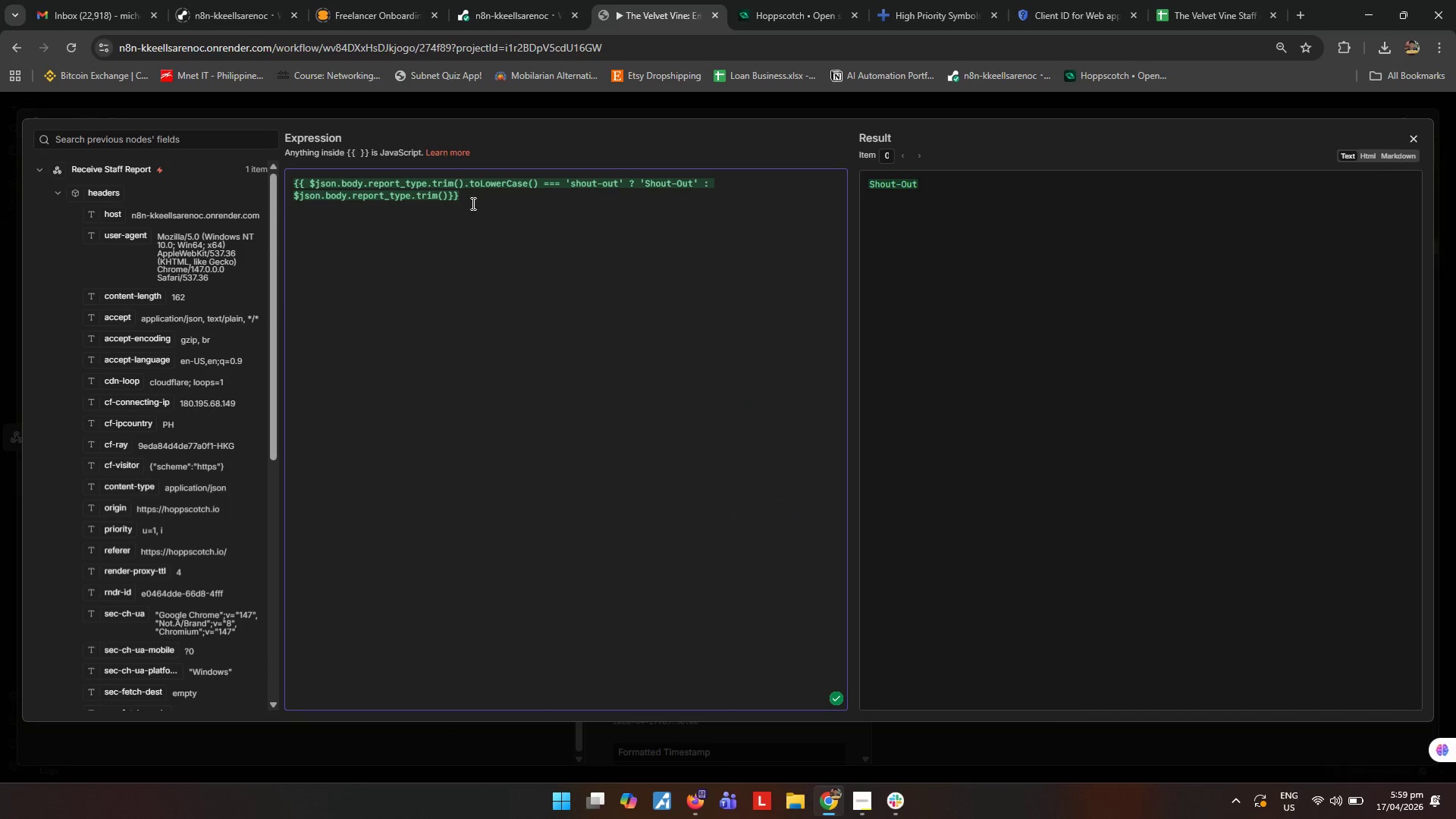 
left_click([449, 196])
 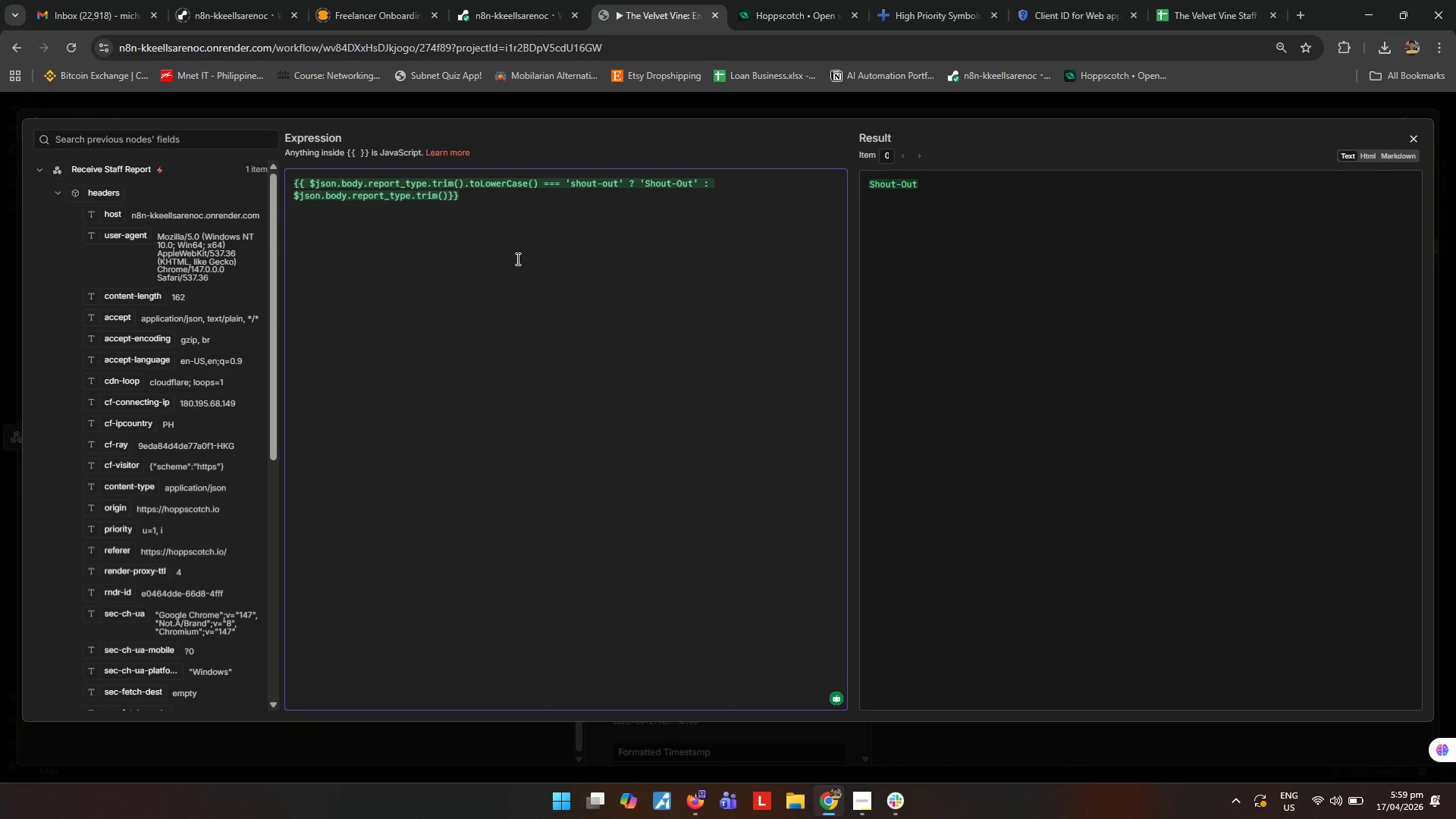 
key(Enter)
 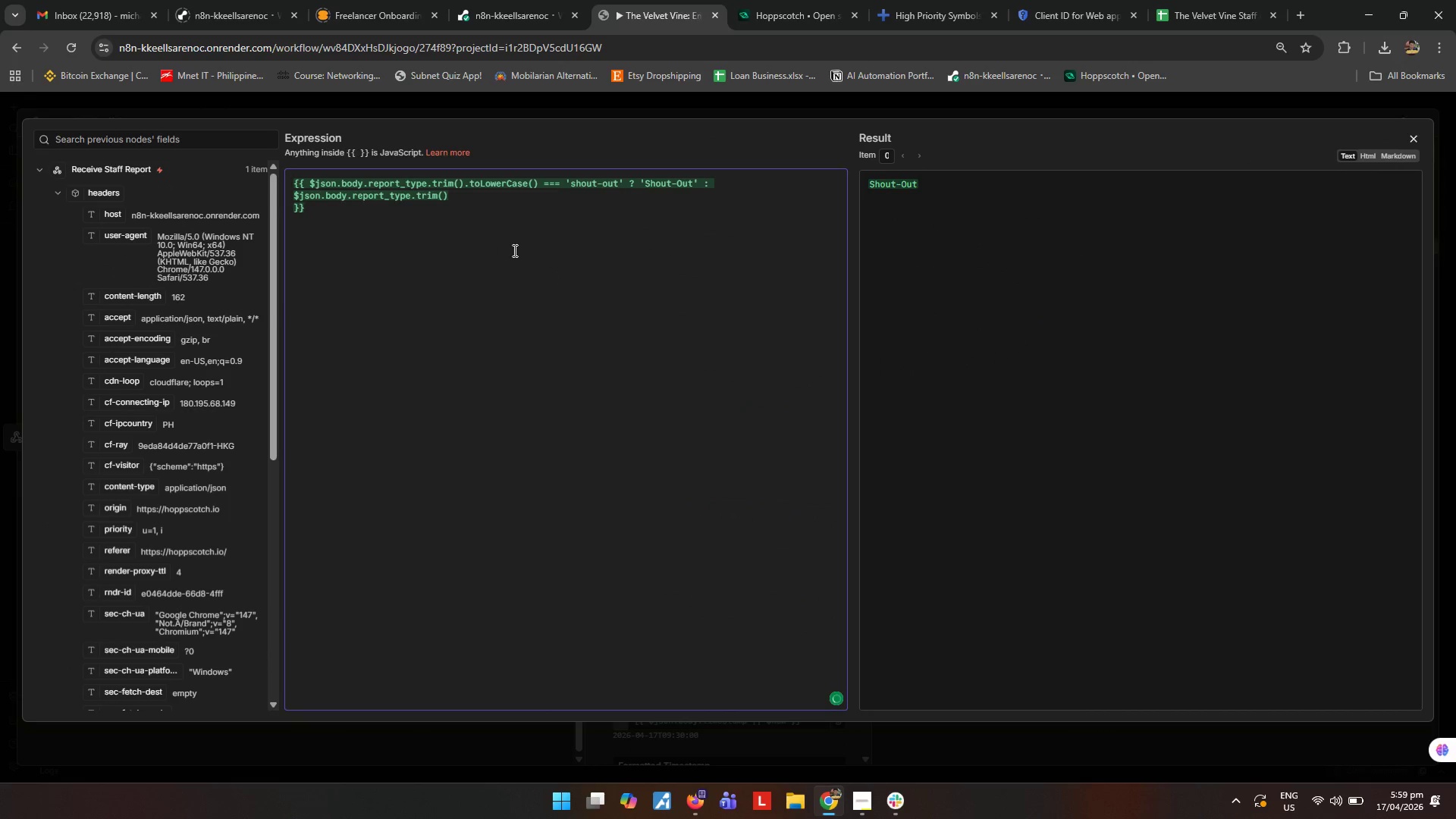 
key(Enter)
 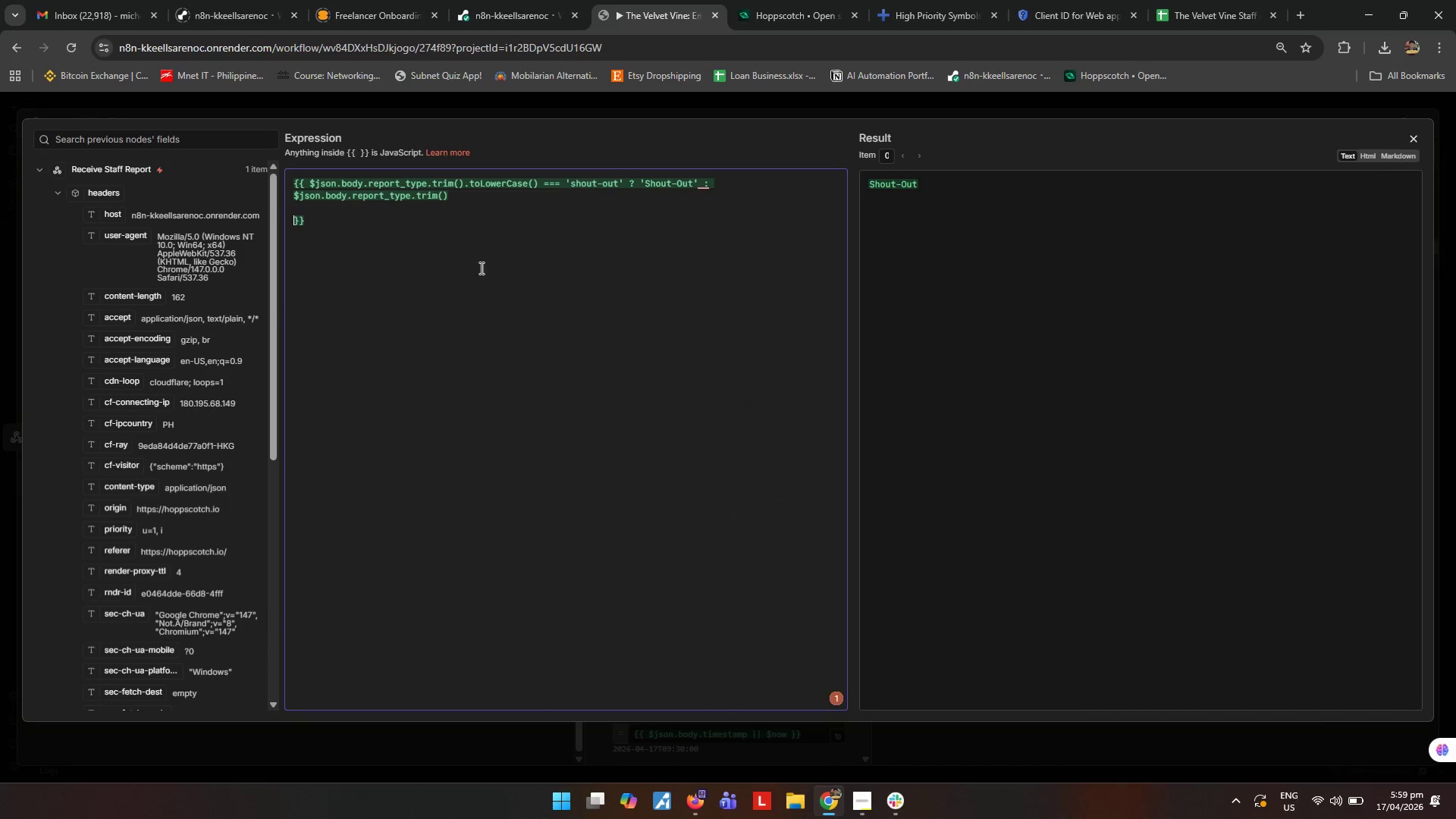 
left_click([488, 246])
 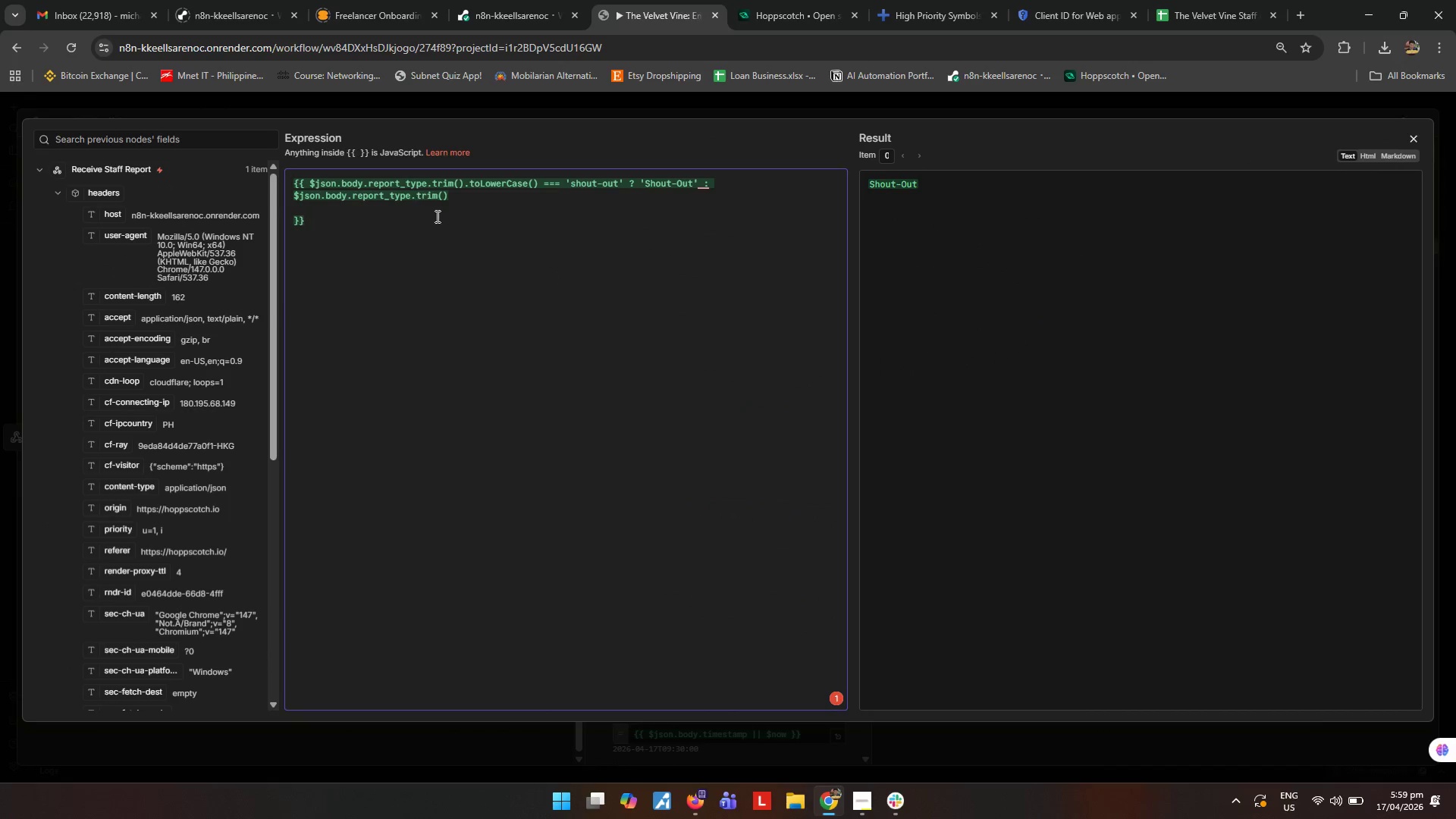 
left_click([463, 209])
 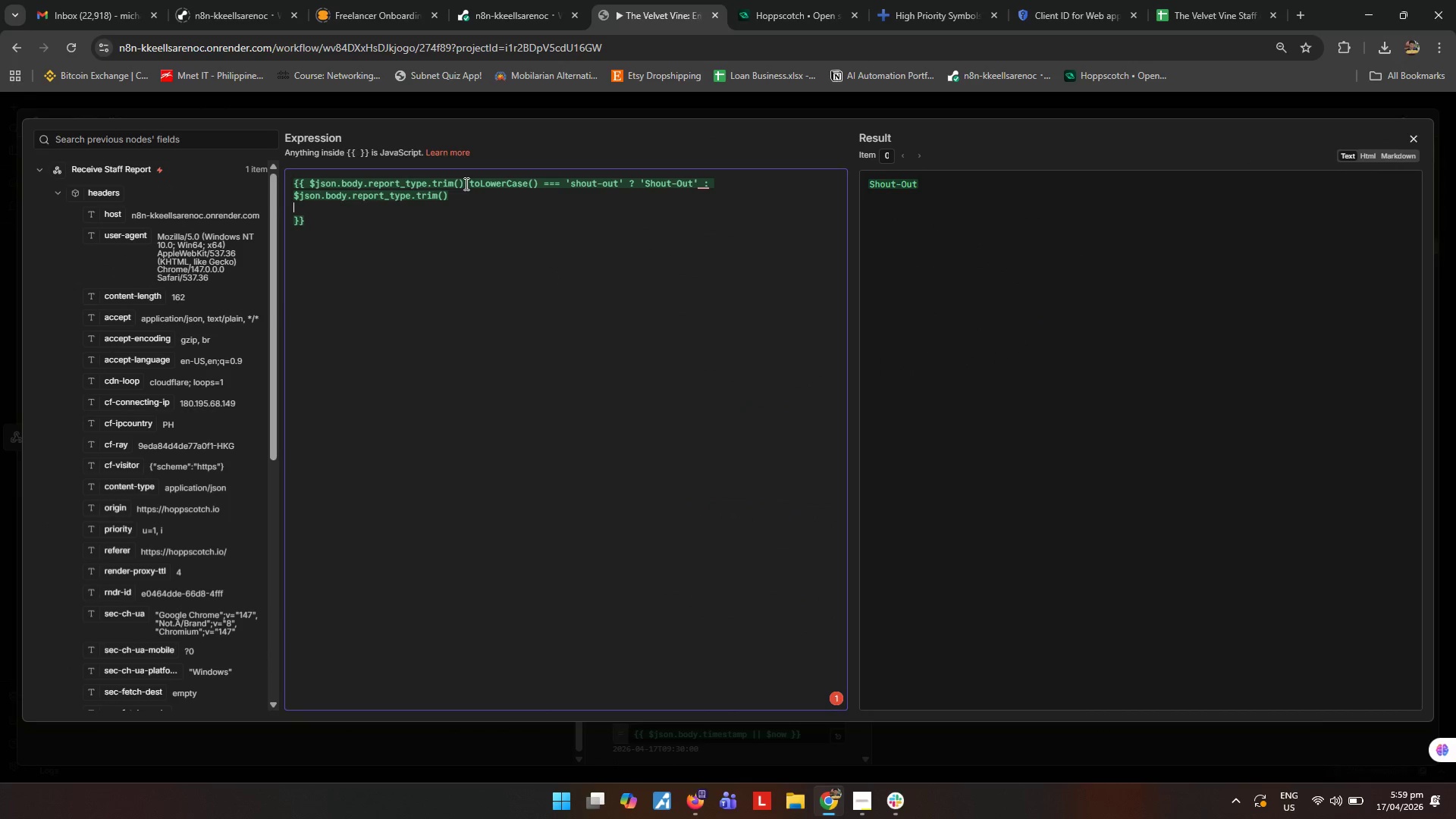 
left_click_drag(start_coordinate=[465, 184], to_coordinate=[570, 183])
 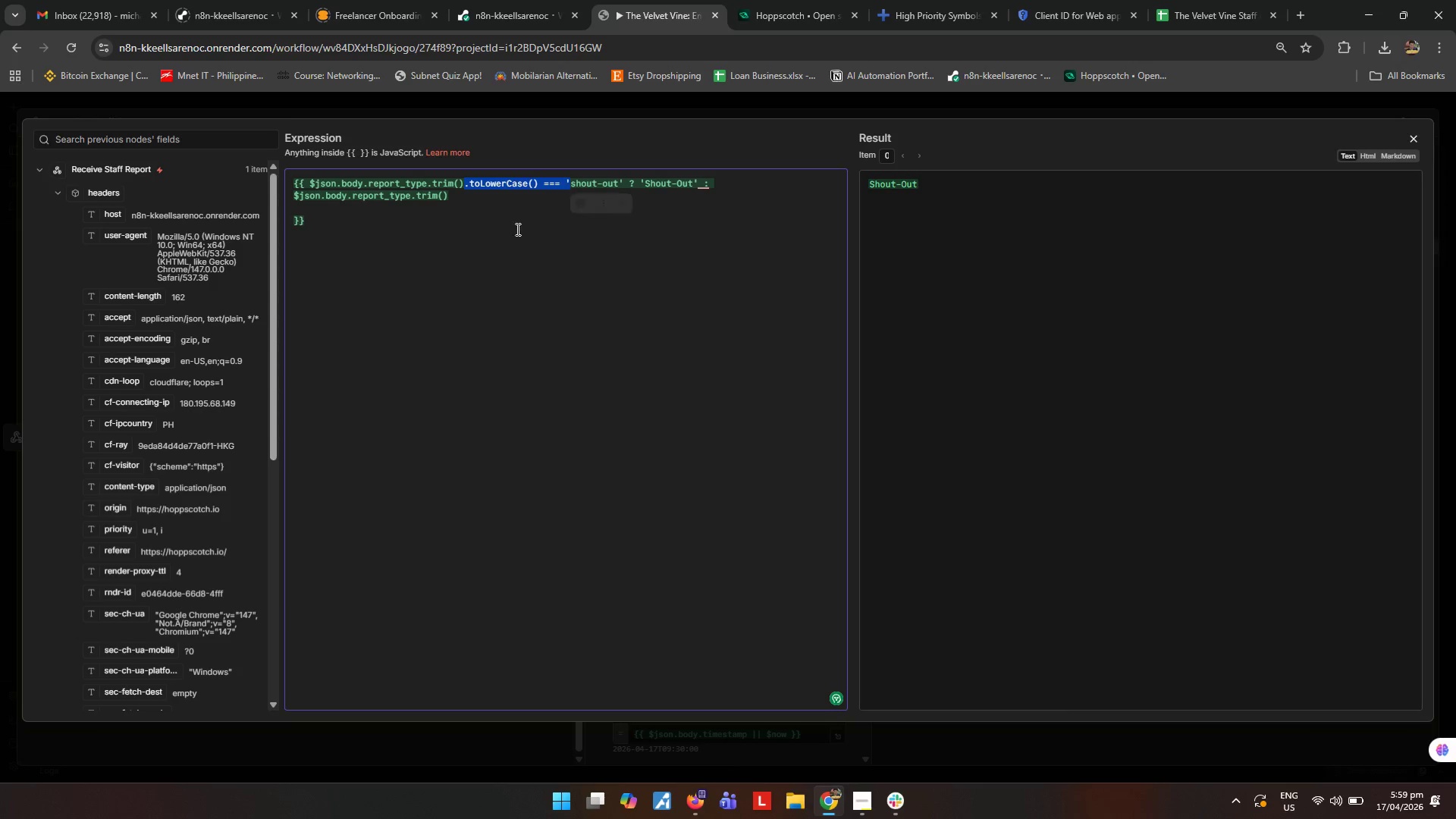 
key(Control+C)
 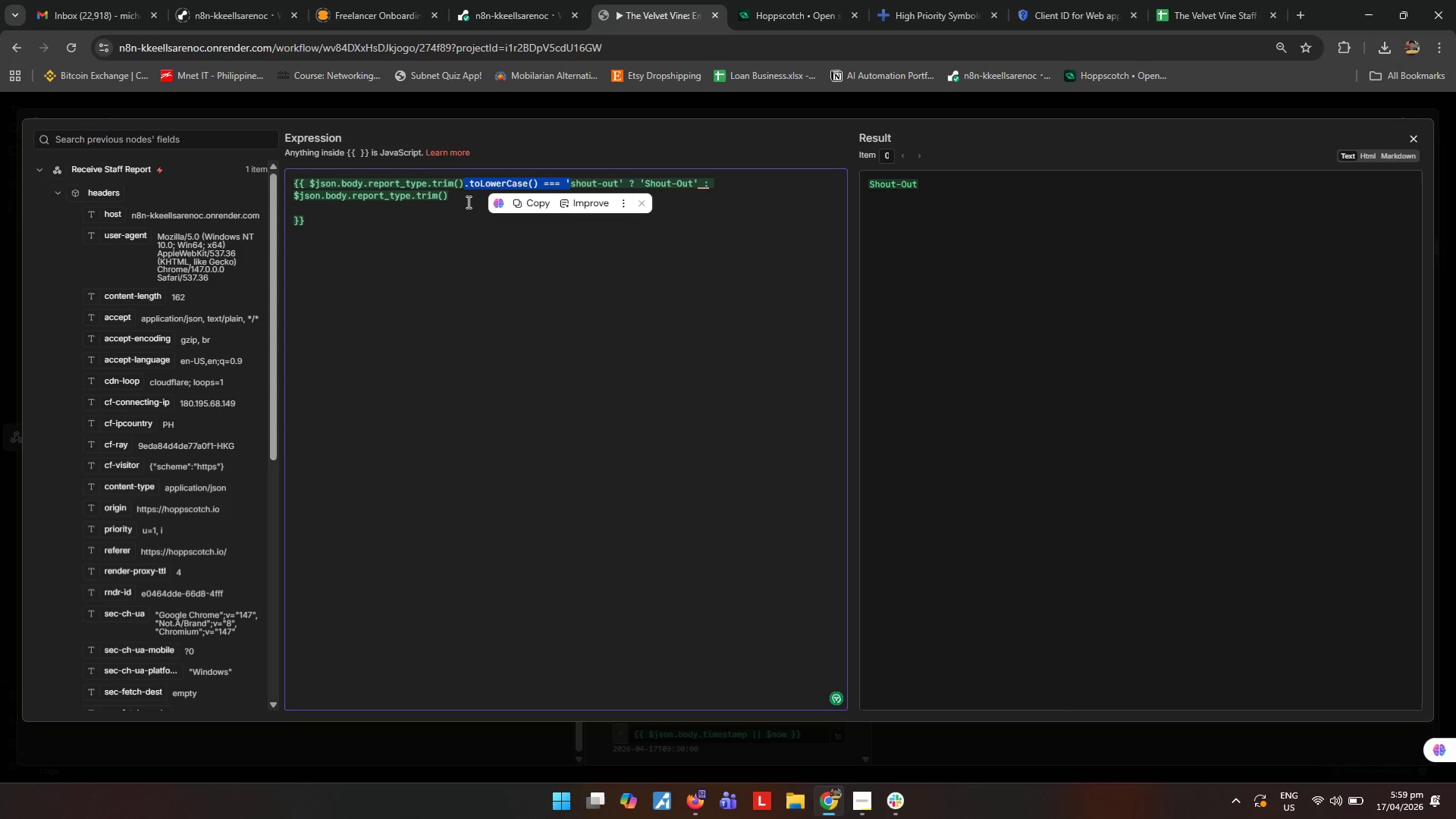 
left_click([467, 202])
 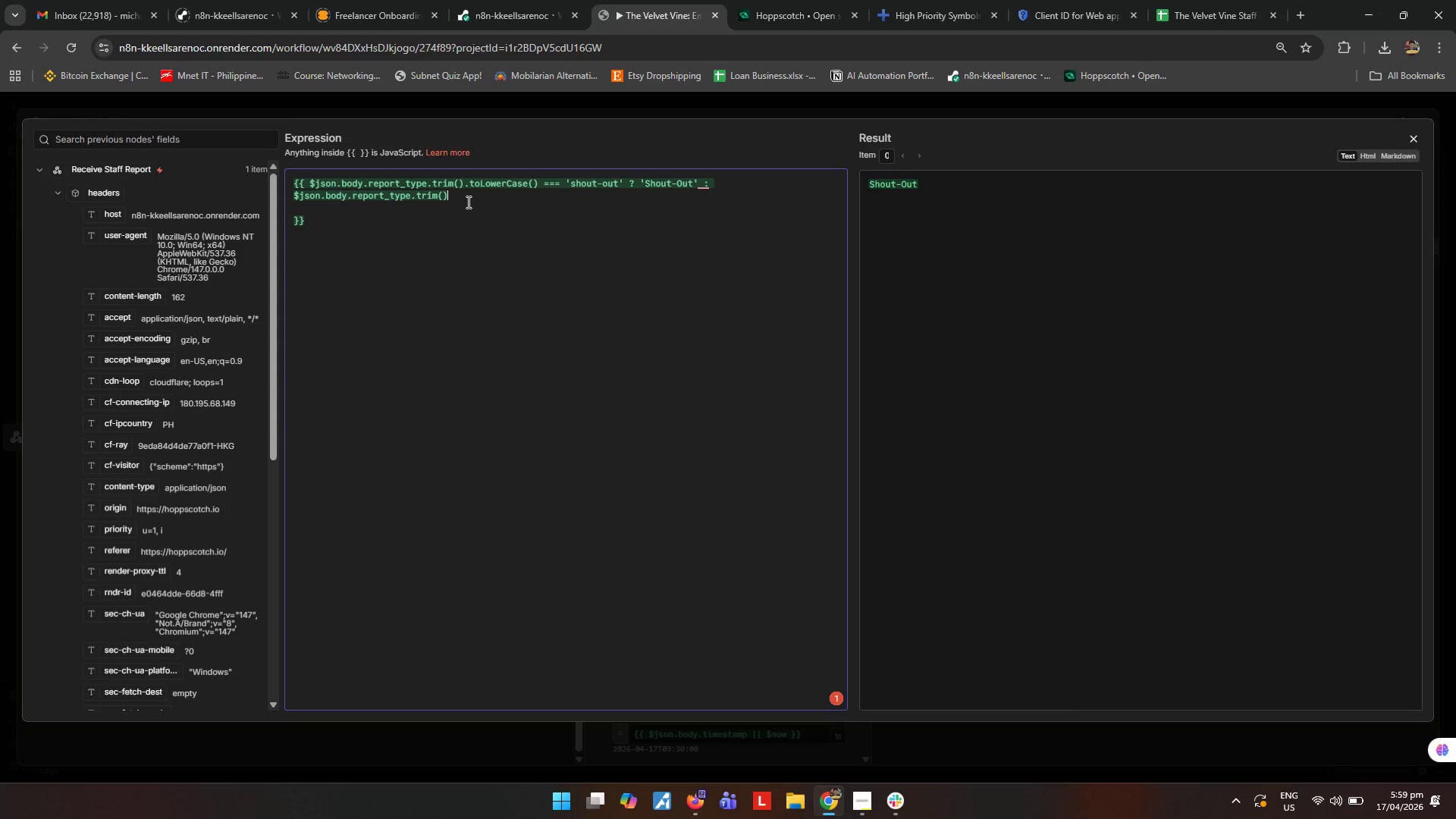 
hold_key(key=ControlLeft, duration=0.31)
 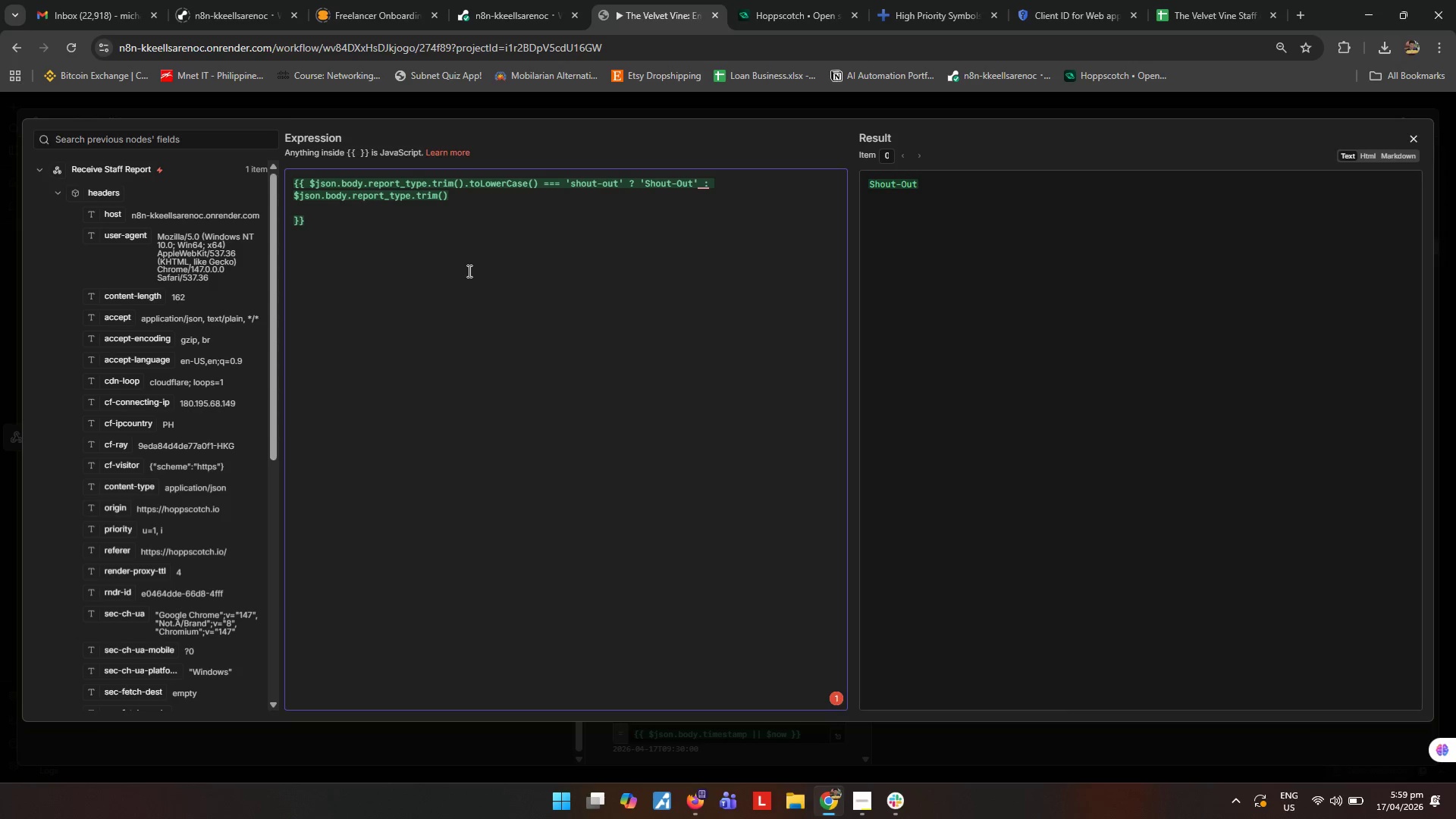 
key(Control+ControlLeft)
 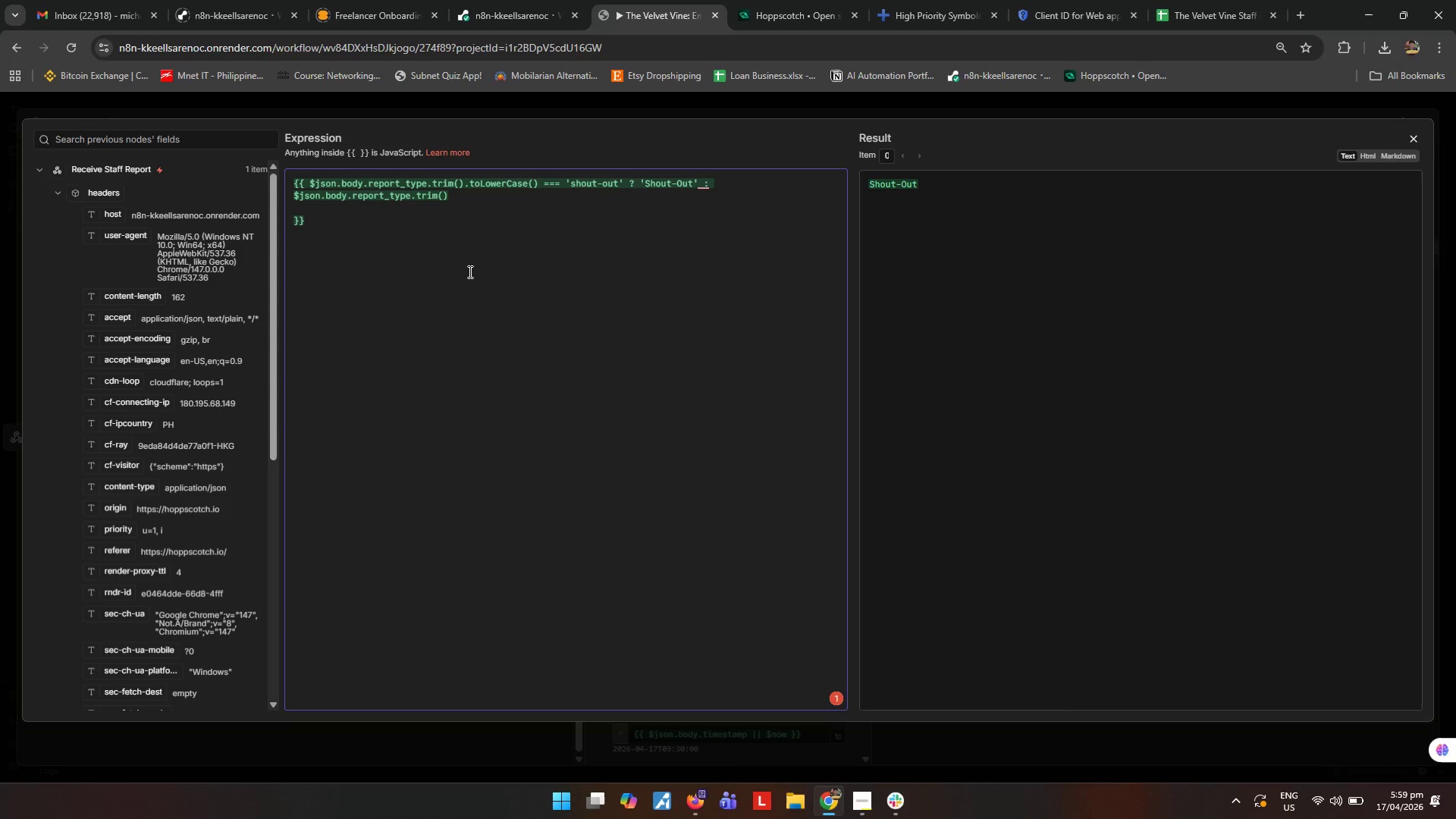 
key(Control+V)
 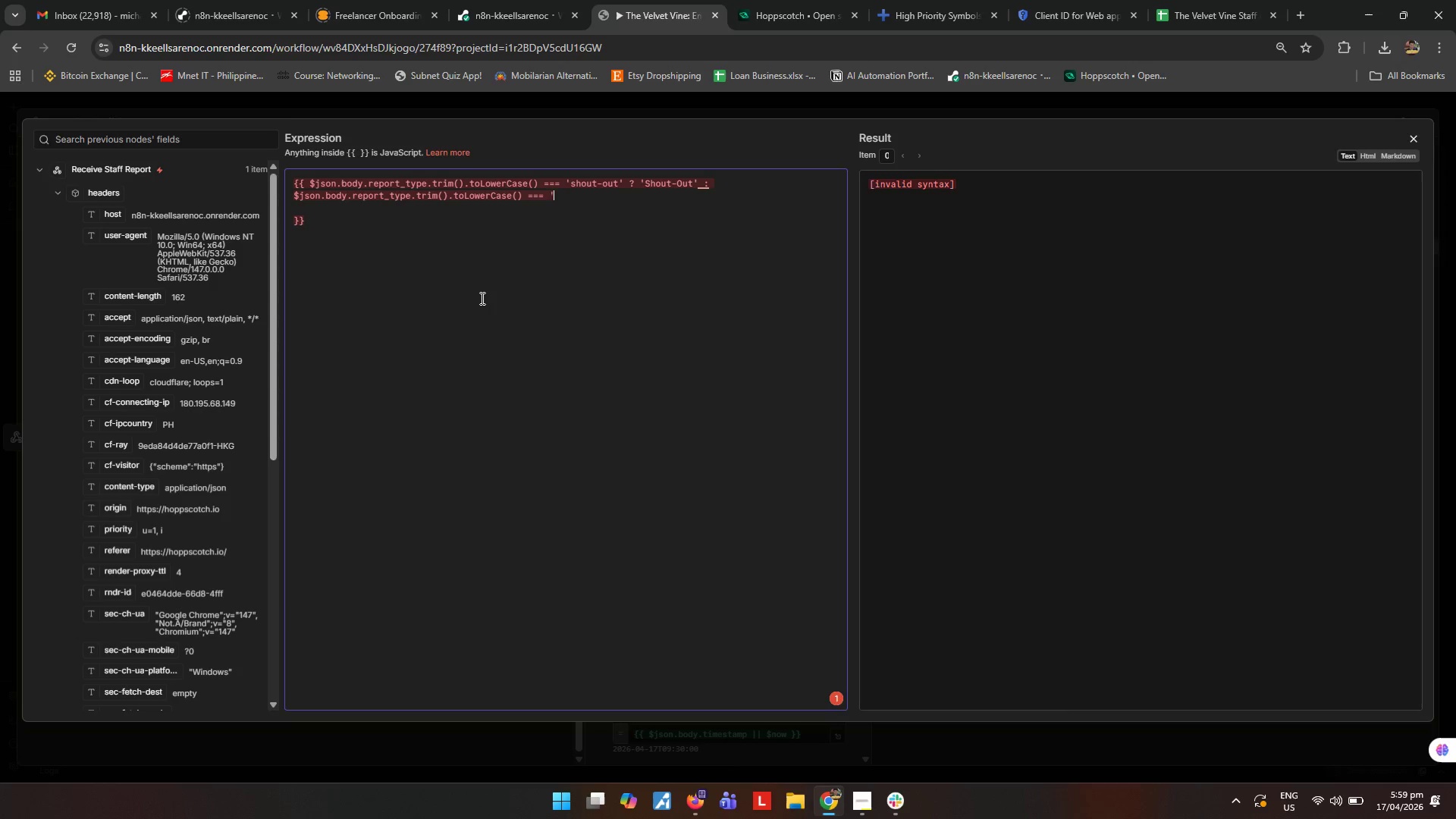 
left_click([481, 298])